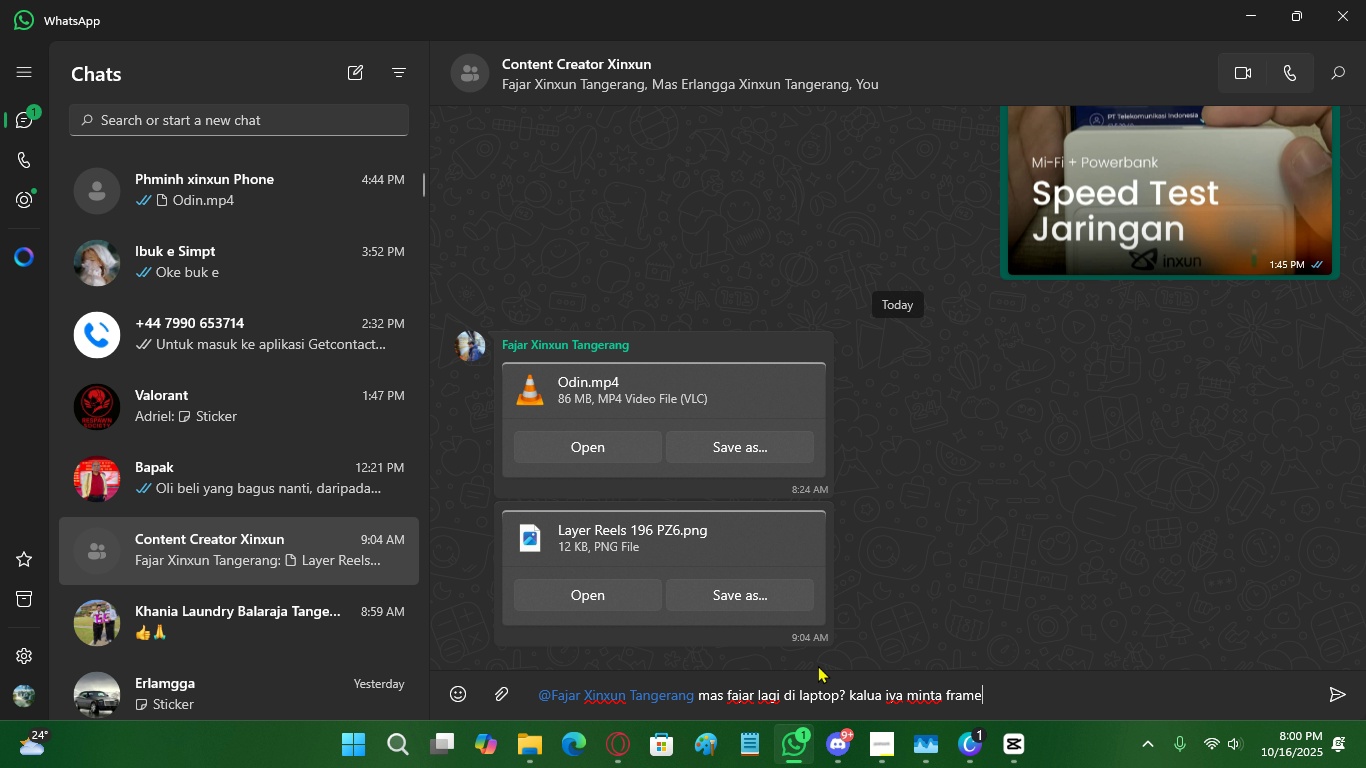 
hold_key(key=Backspace, duration=1.52)
 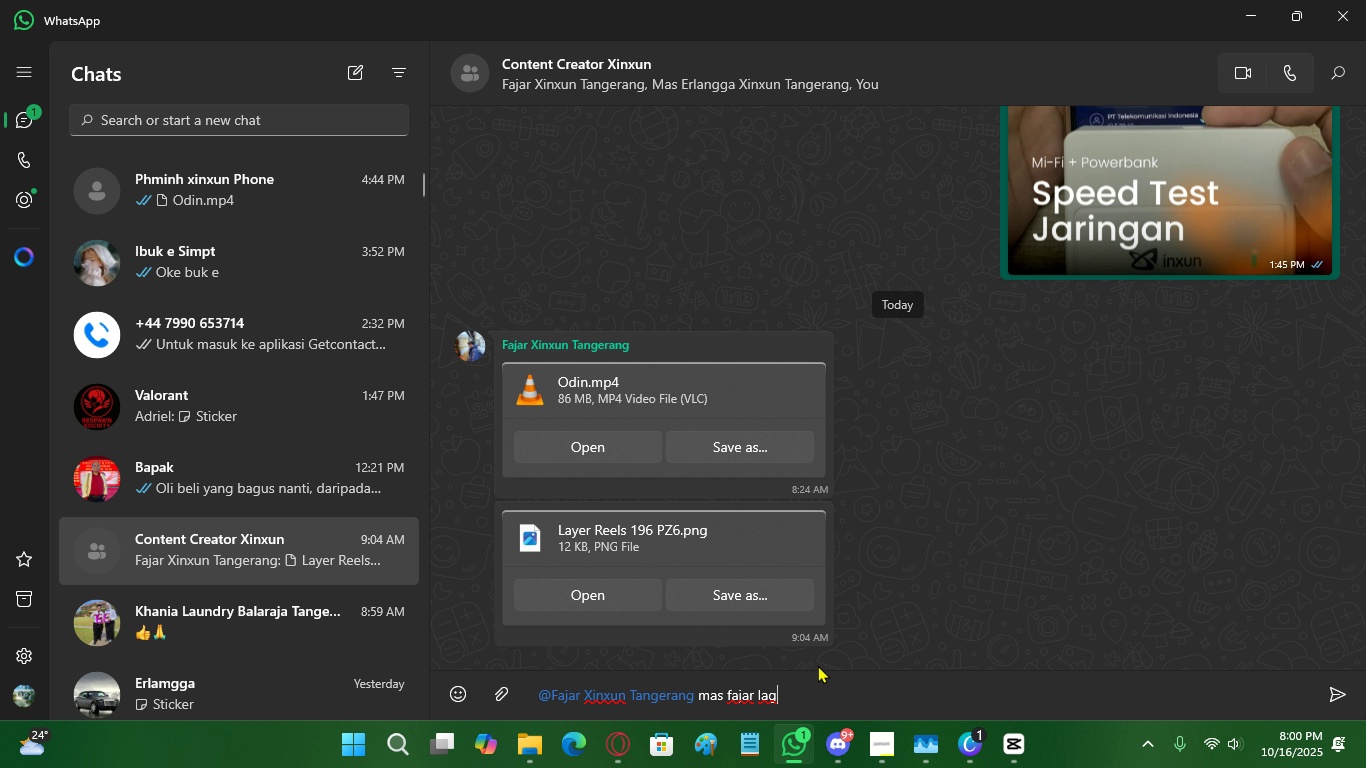 
key(Backspace)
 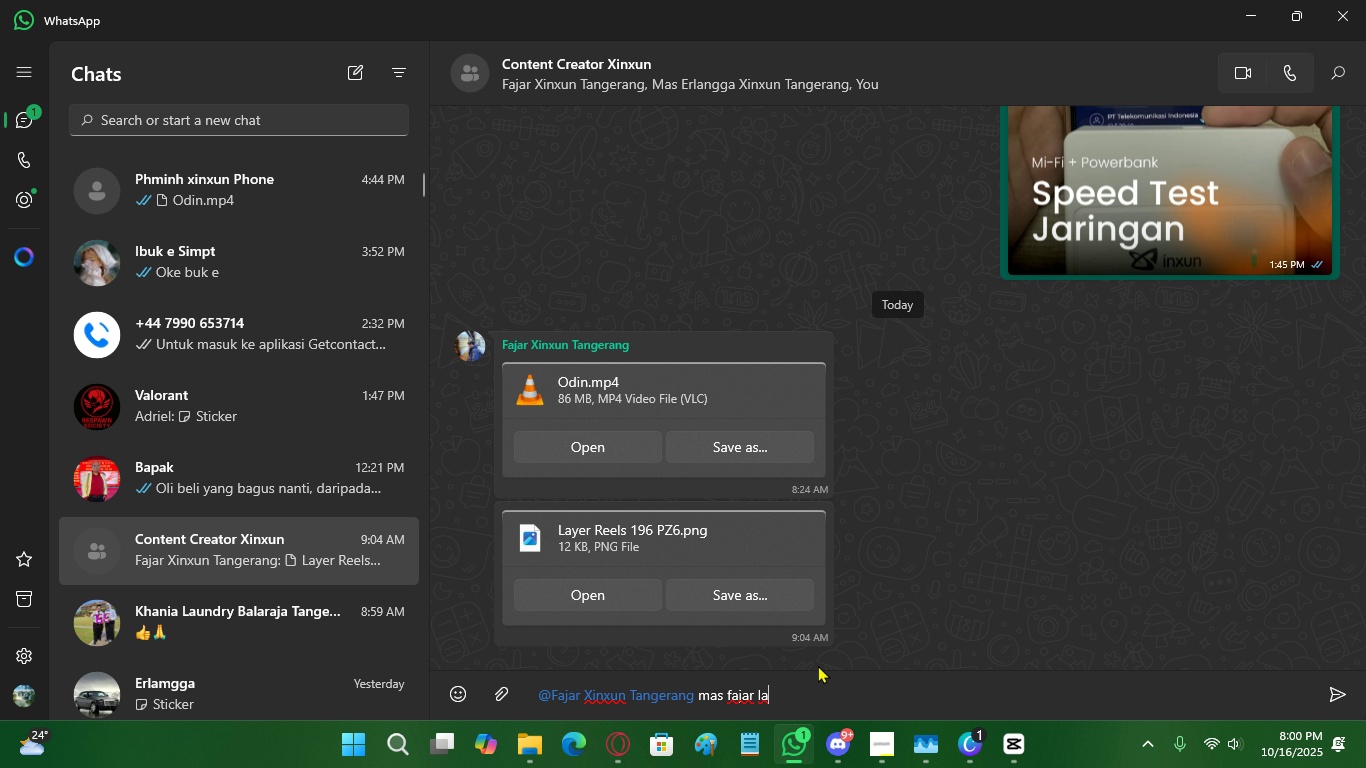 
key(Backspace)
 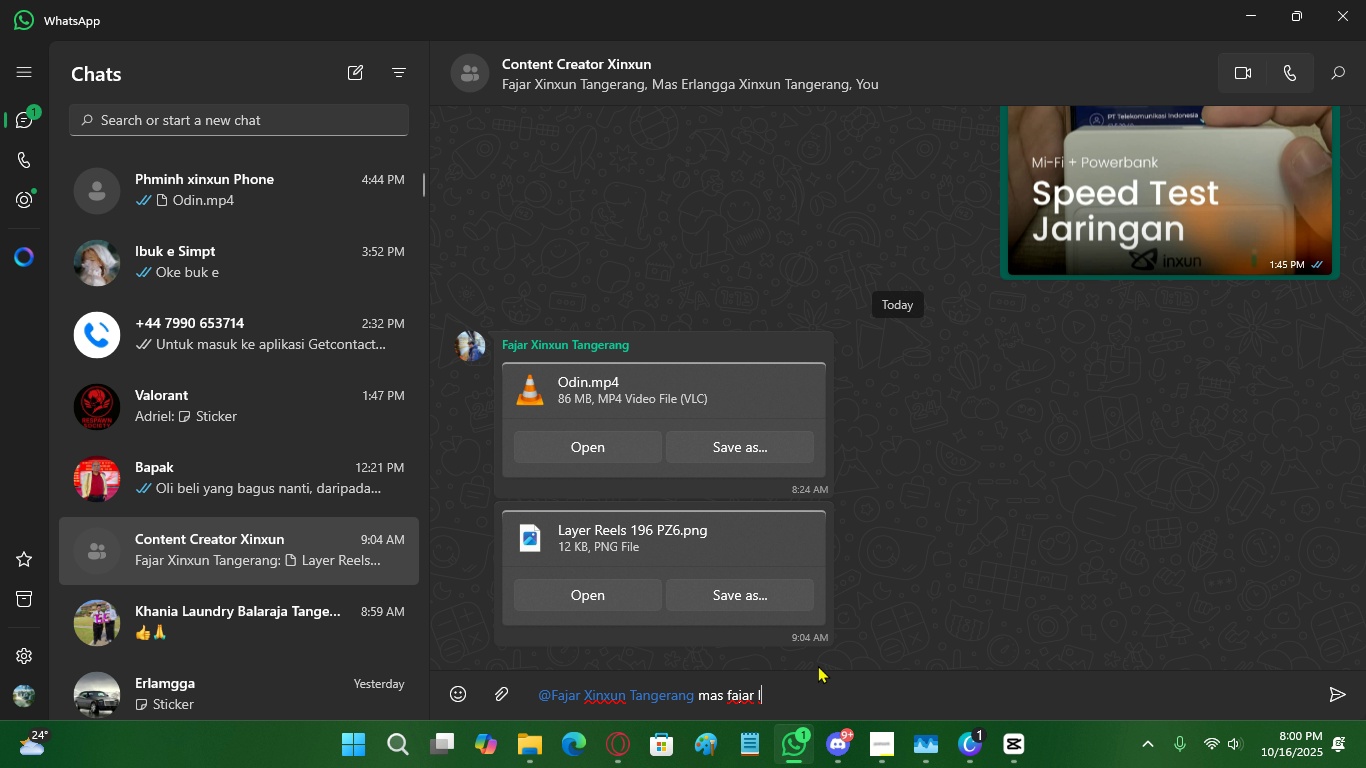 
key(Backspace)
 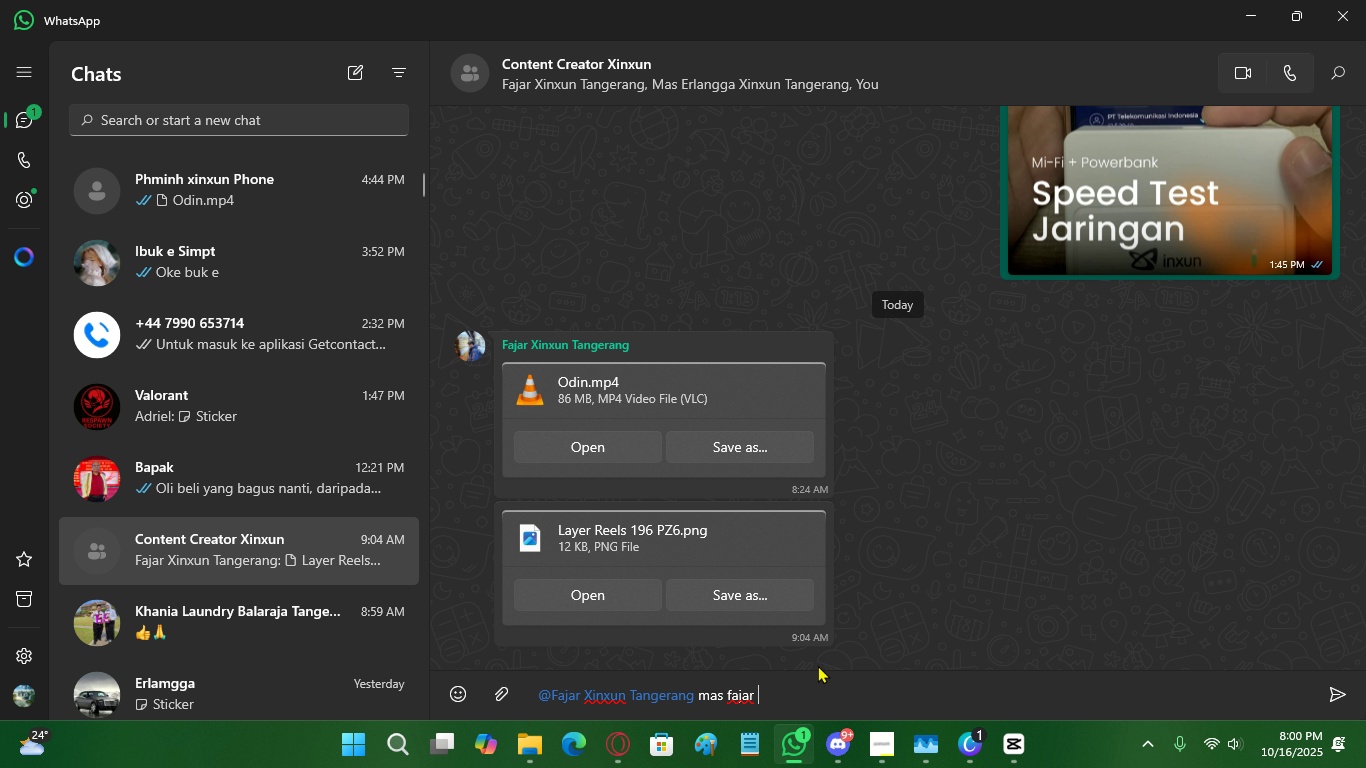 
key(Backspace)
 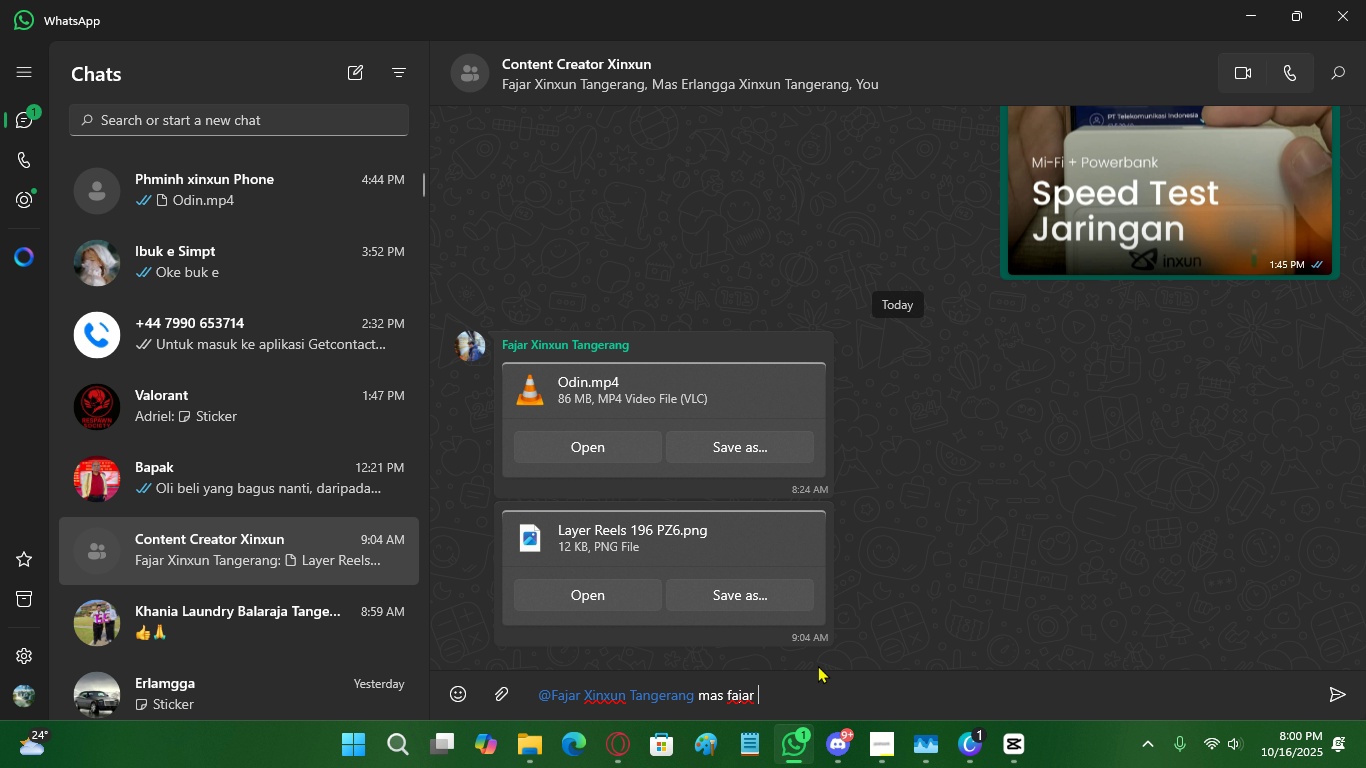 
hold_key(key=Backspace, duration=0.36)
 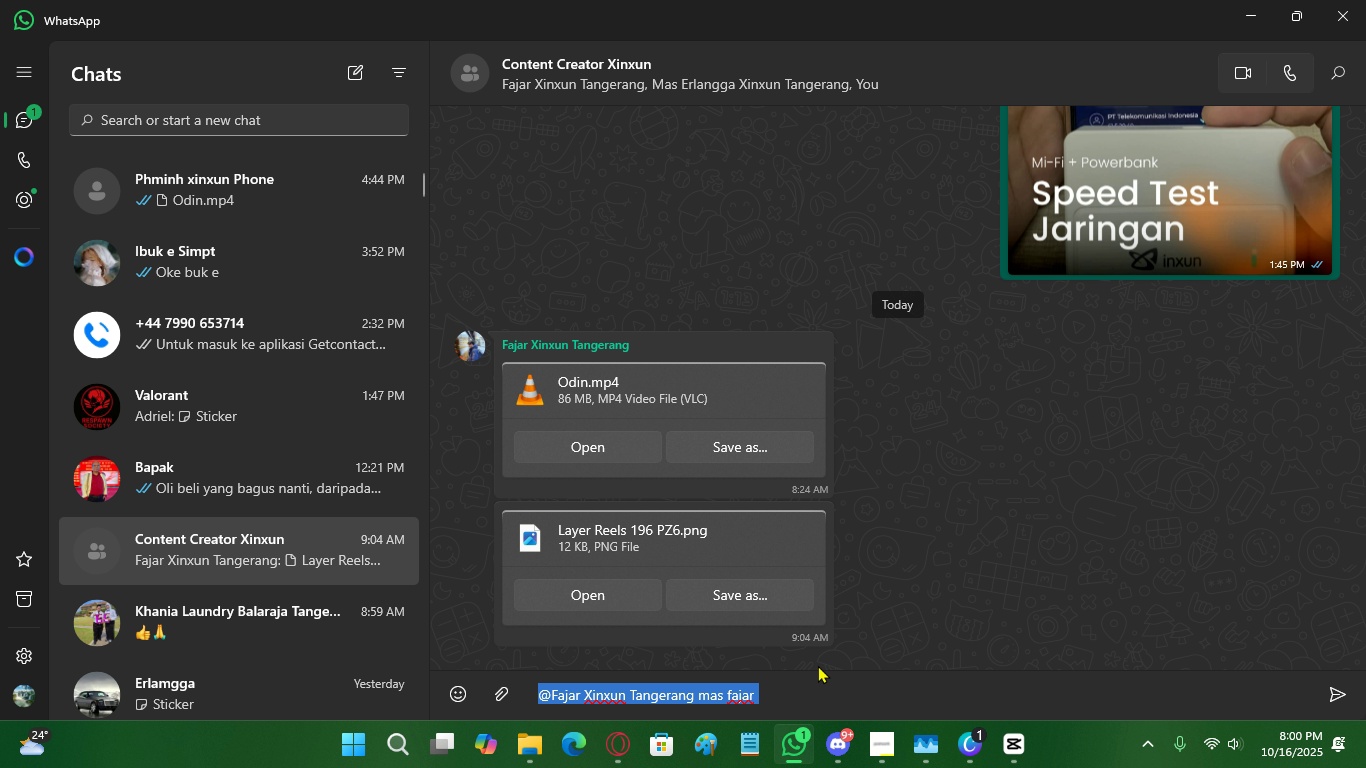 
key(Control+ControlLeft)
 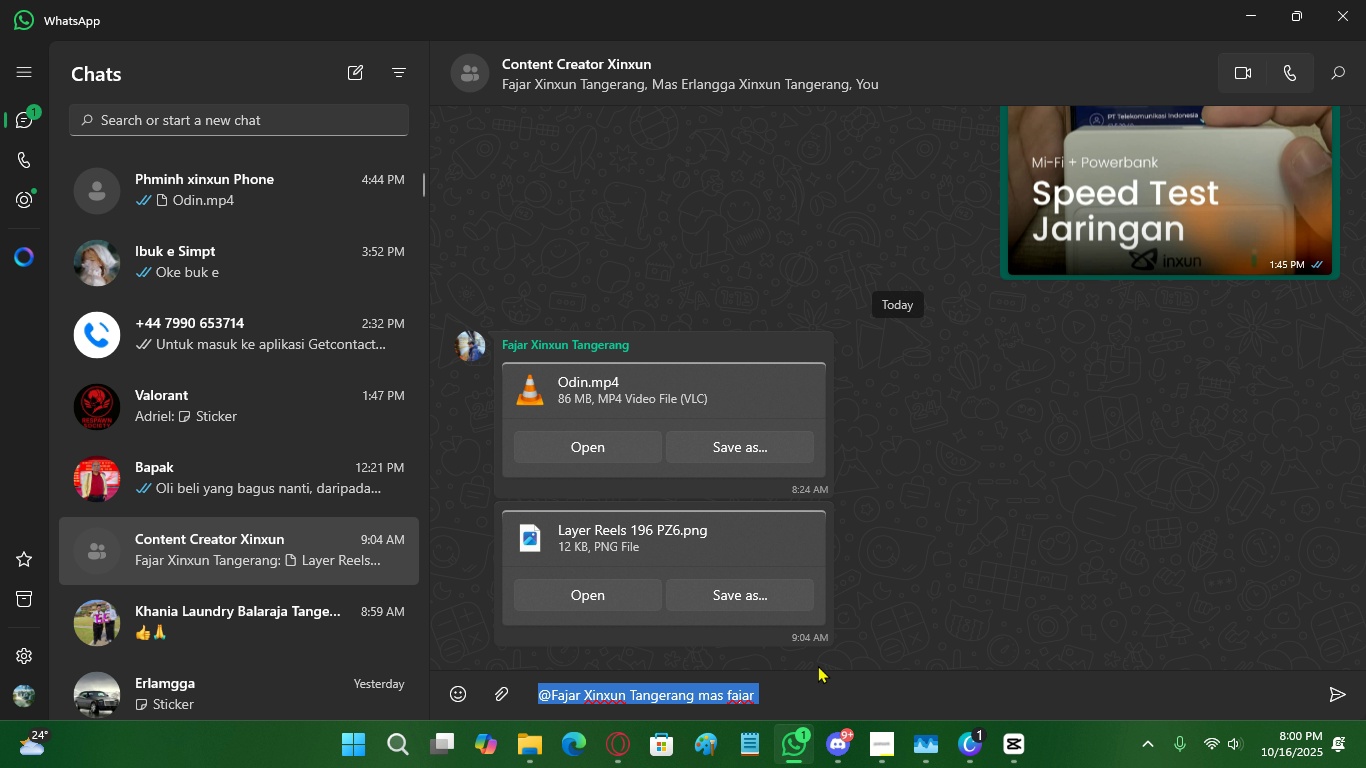 
key(Control+A)
 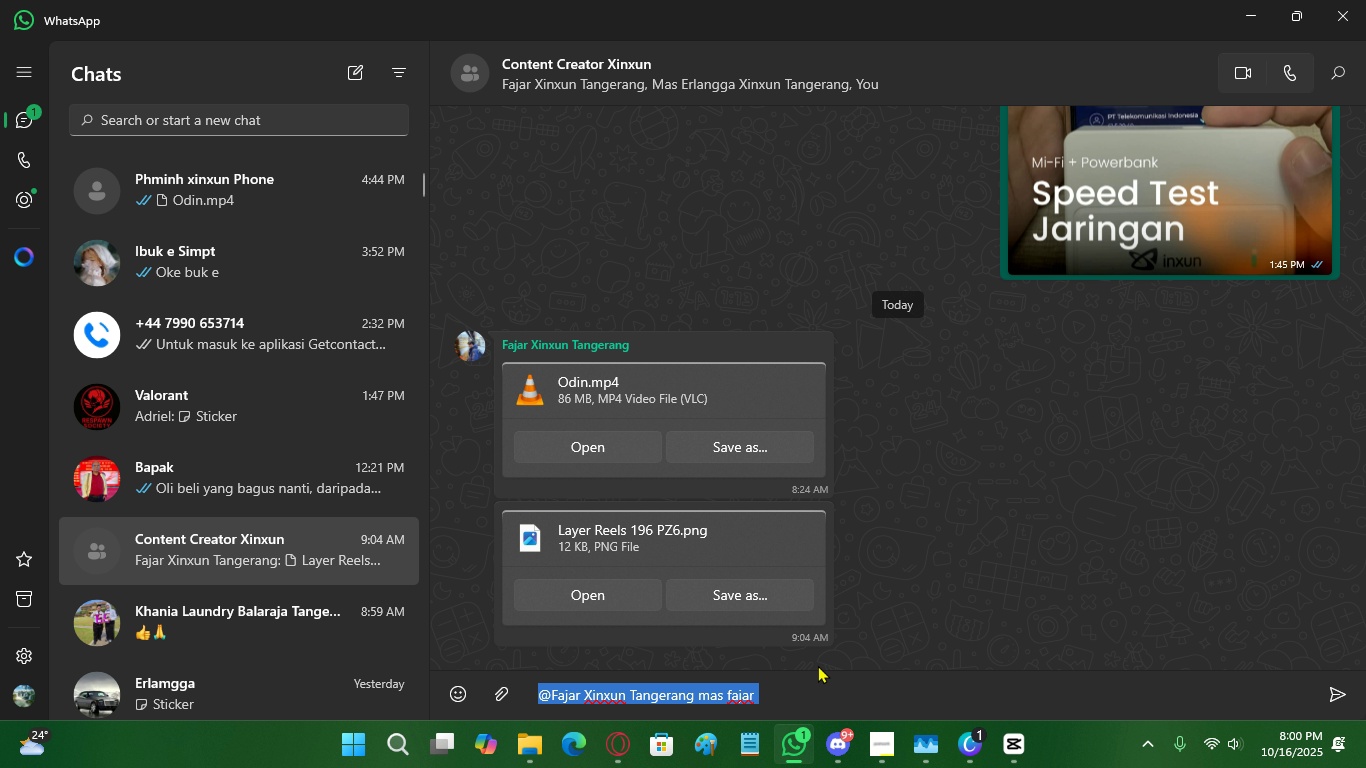 
key(Backspace)
 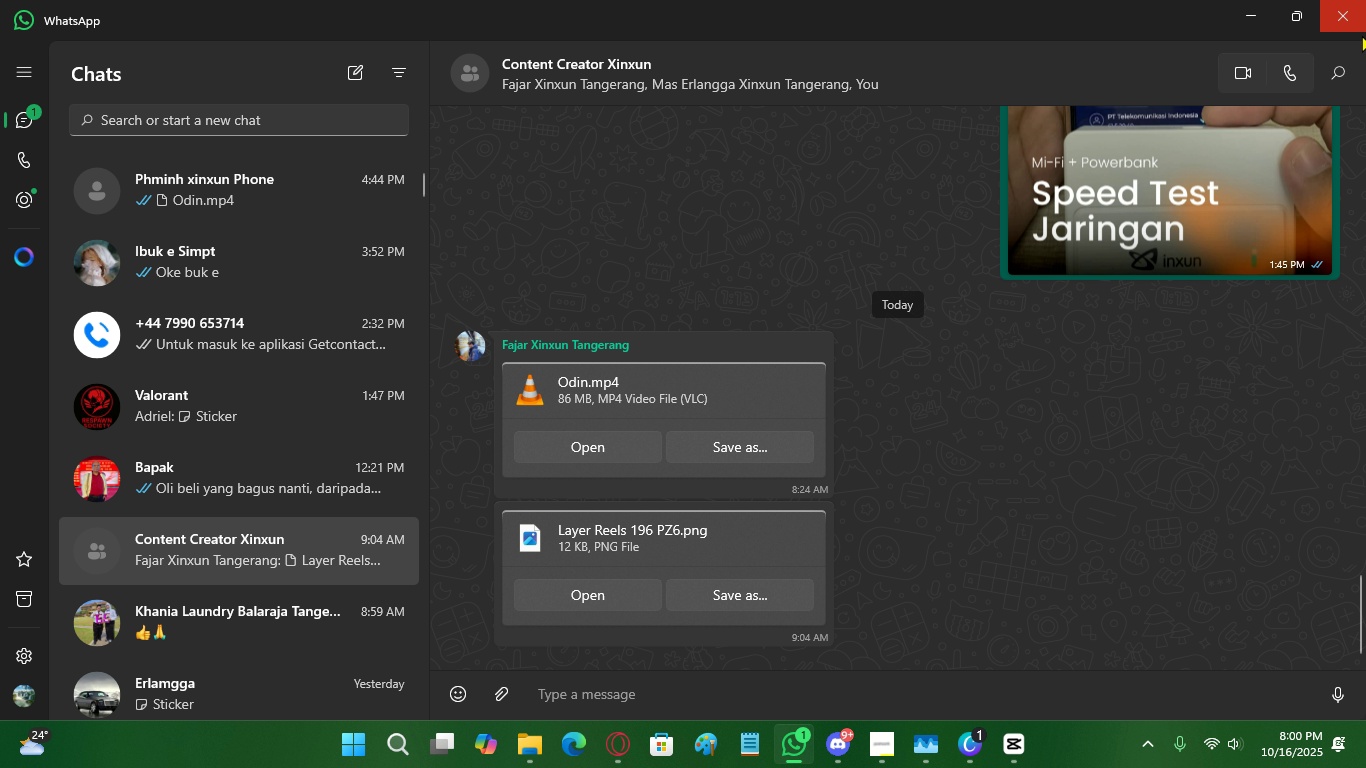 
left_click([1347, 28])
 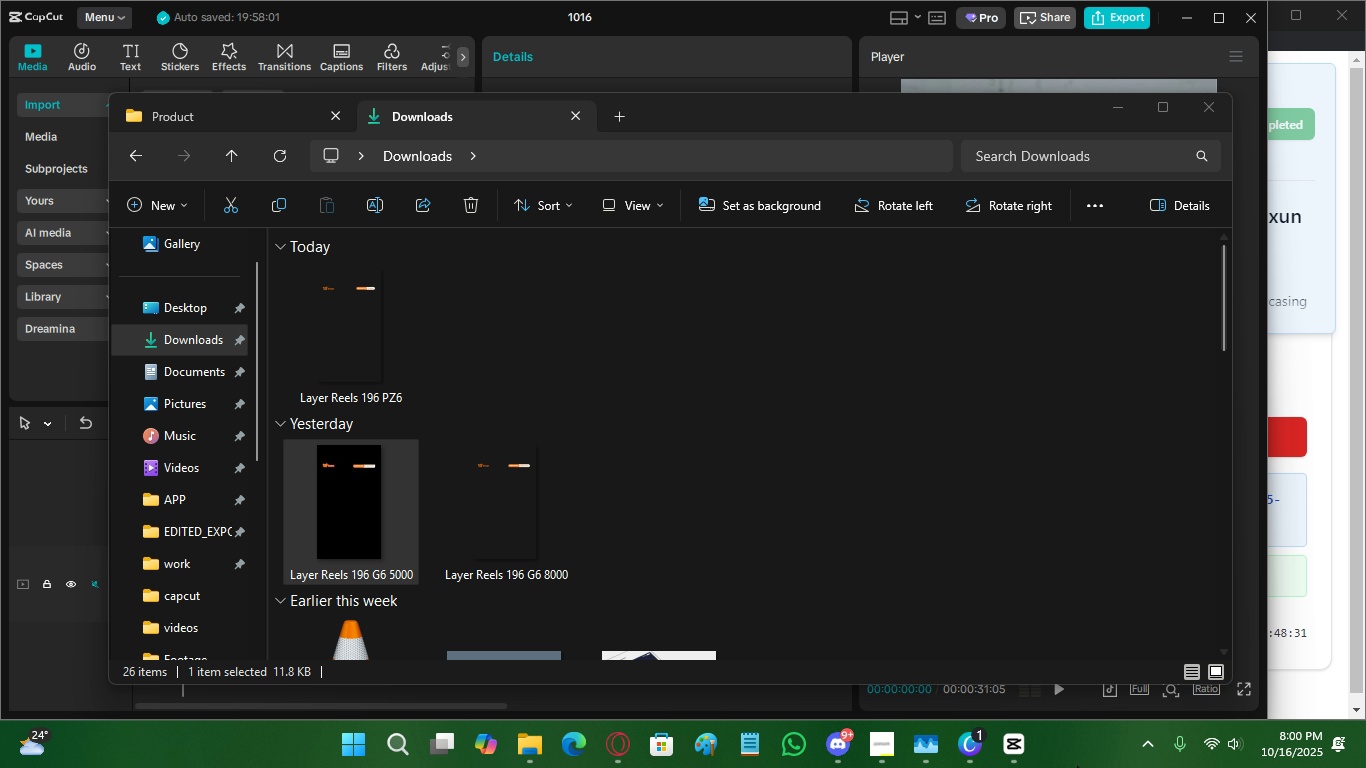 
left_click([1013, 751])
 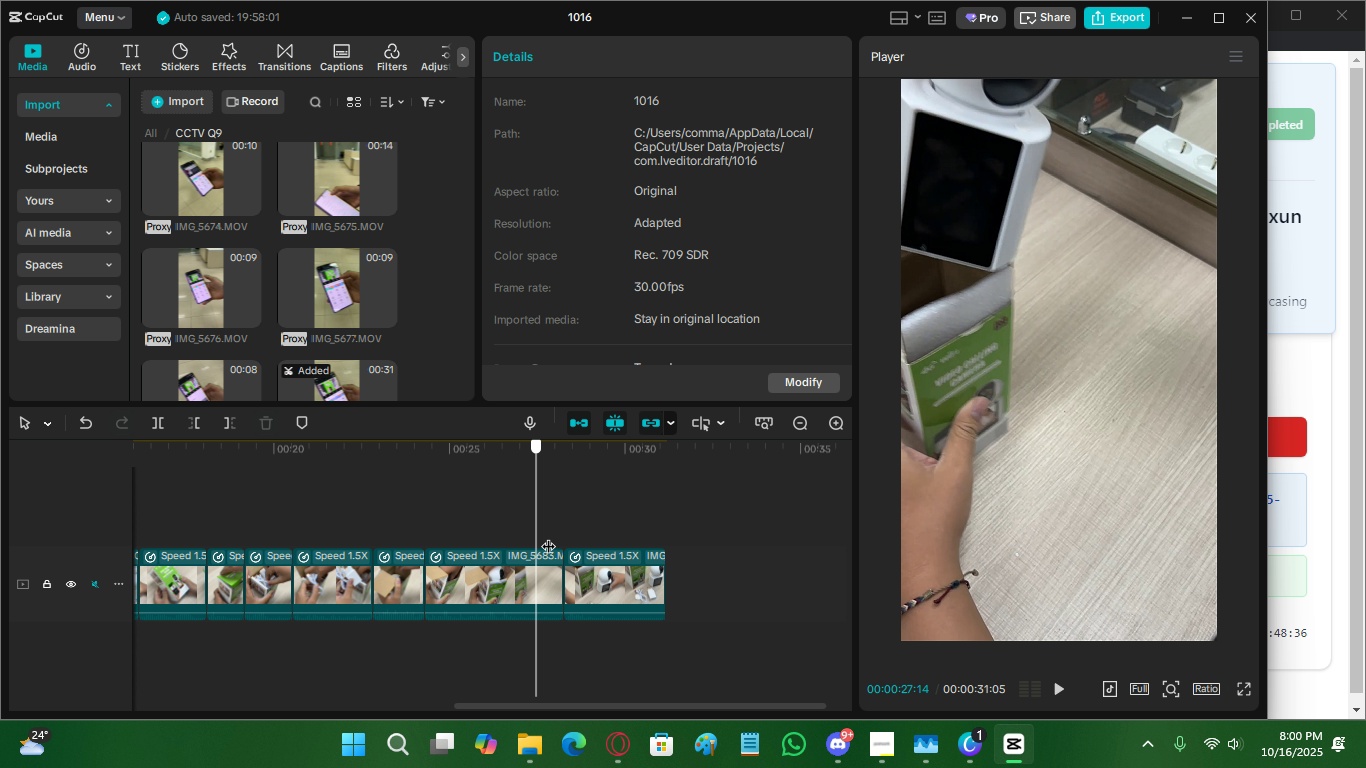 
wait(9.71)
 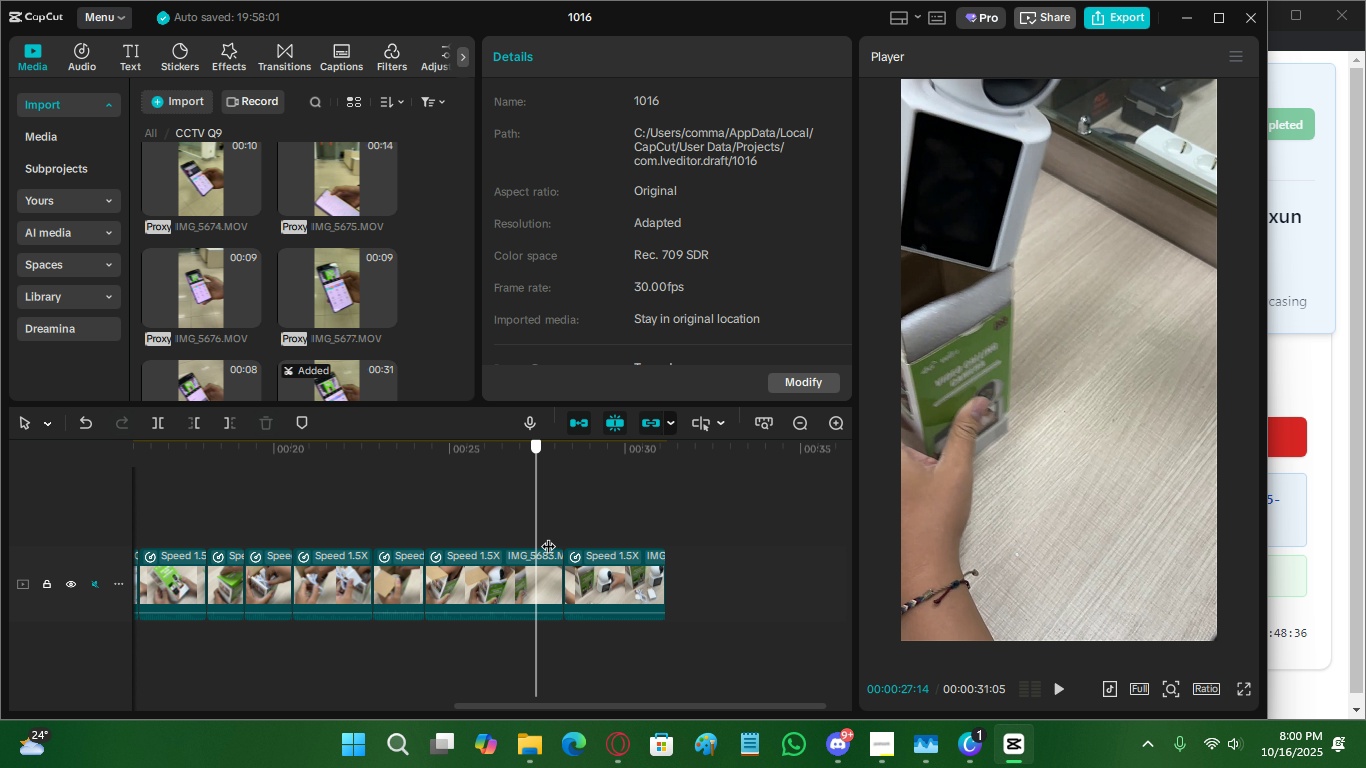 
left_click([550, 566])
 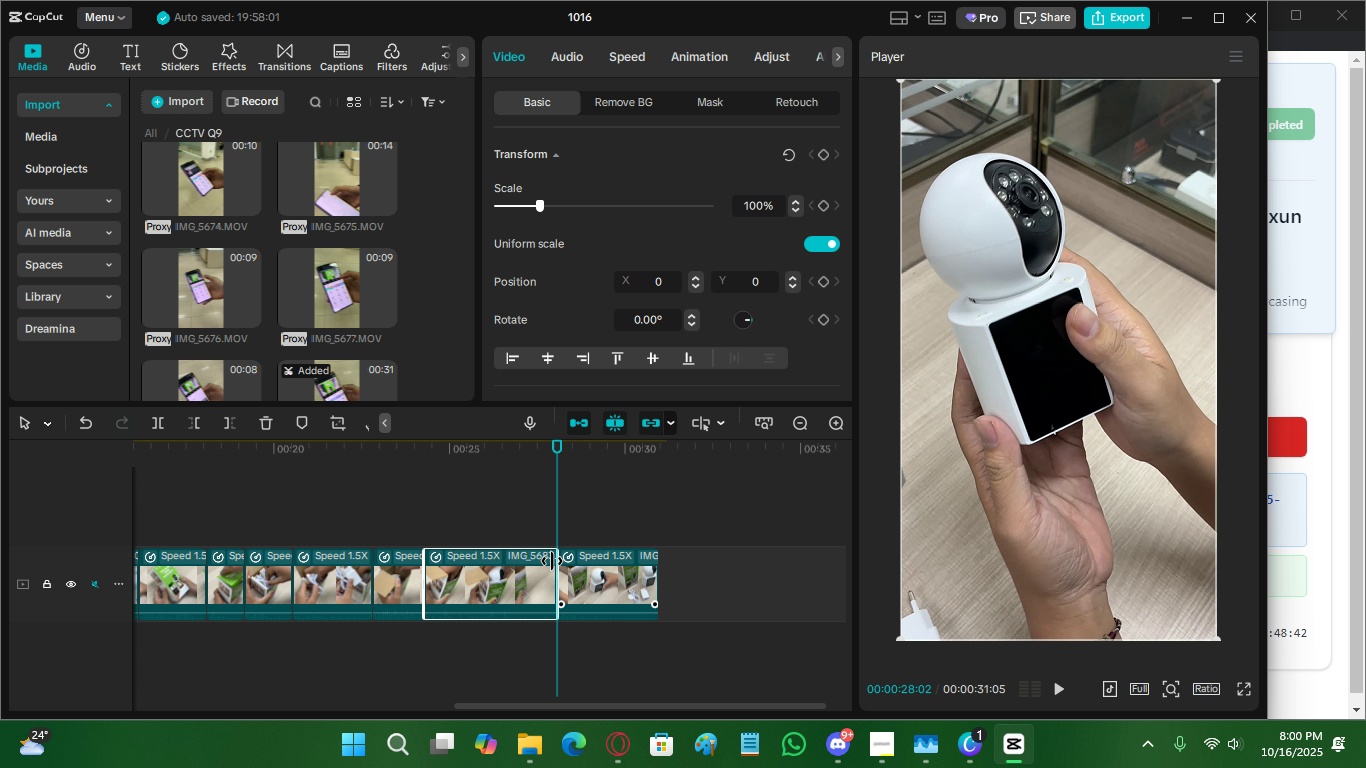 
key(Space)
 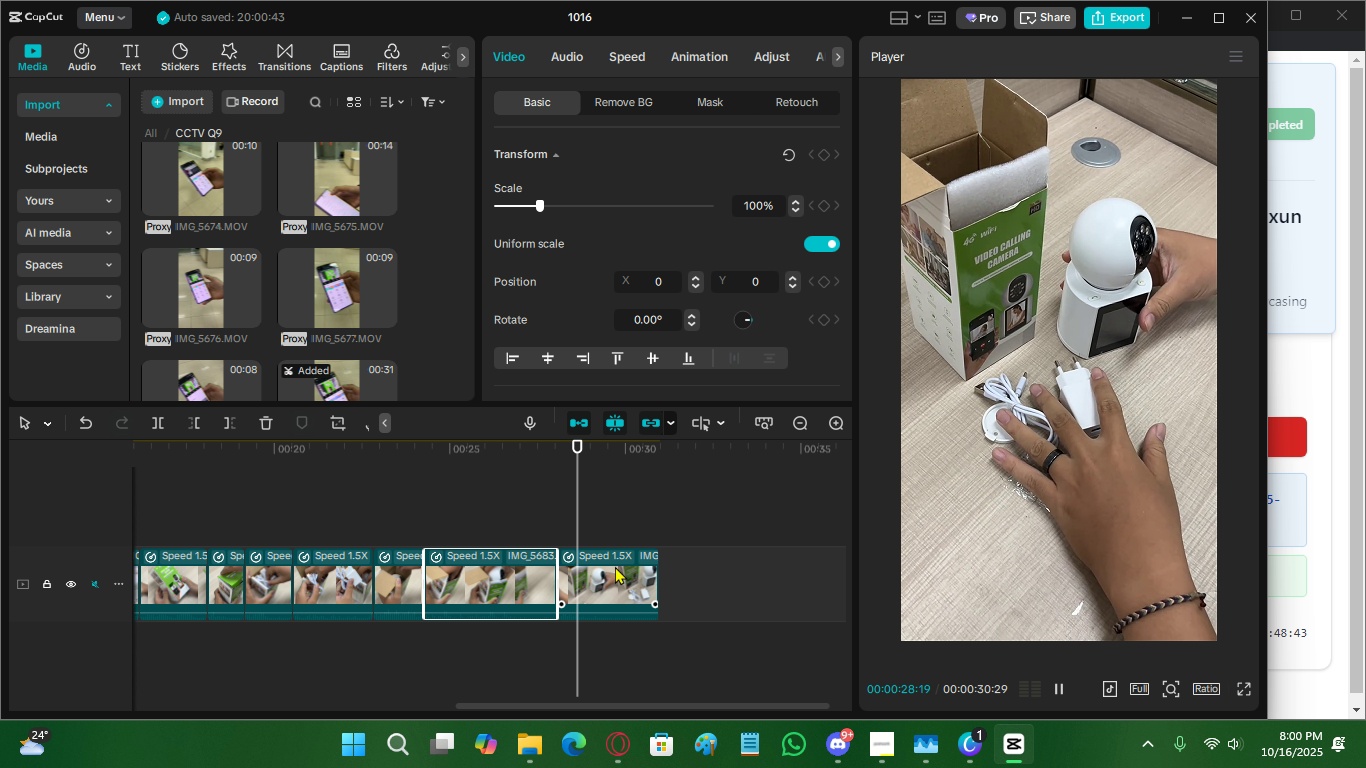 
left_click([615, 566])
 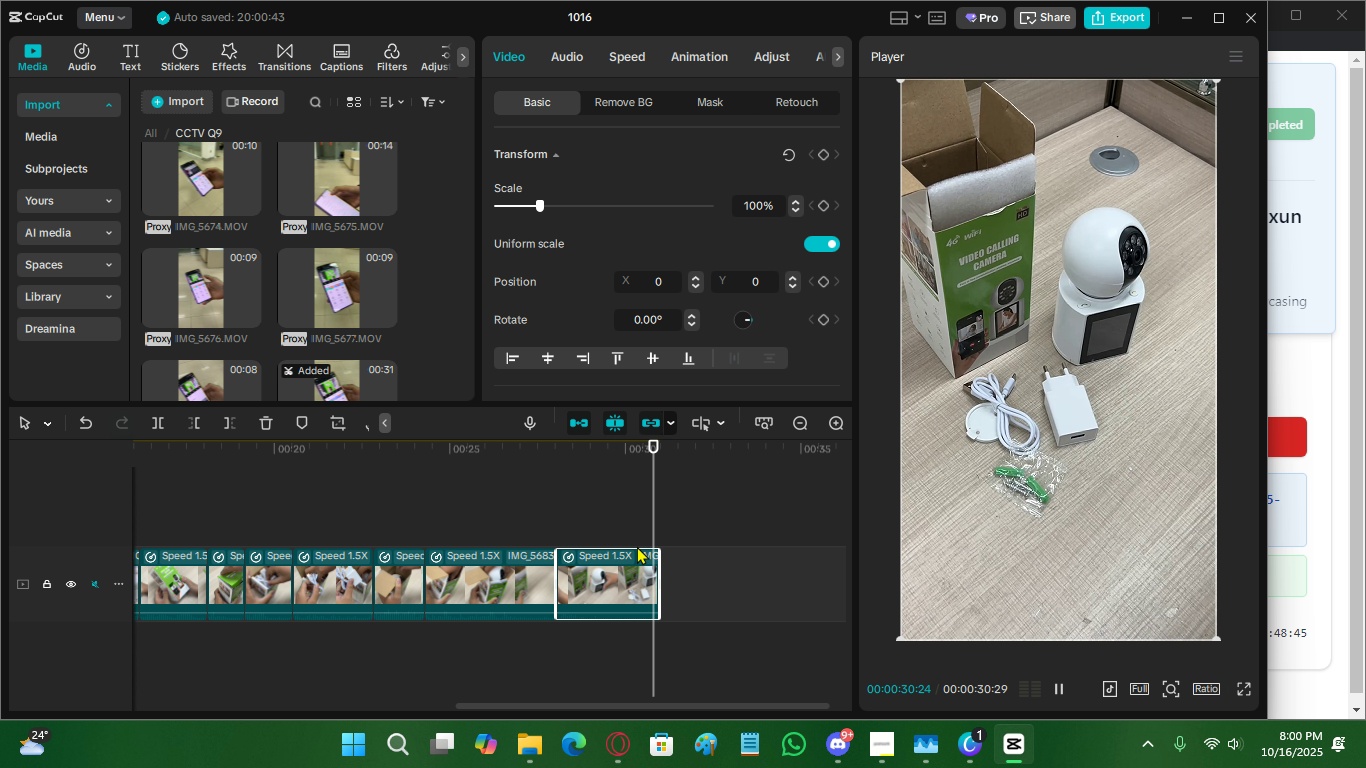 
left_click([600, 530])
 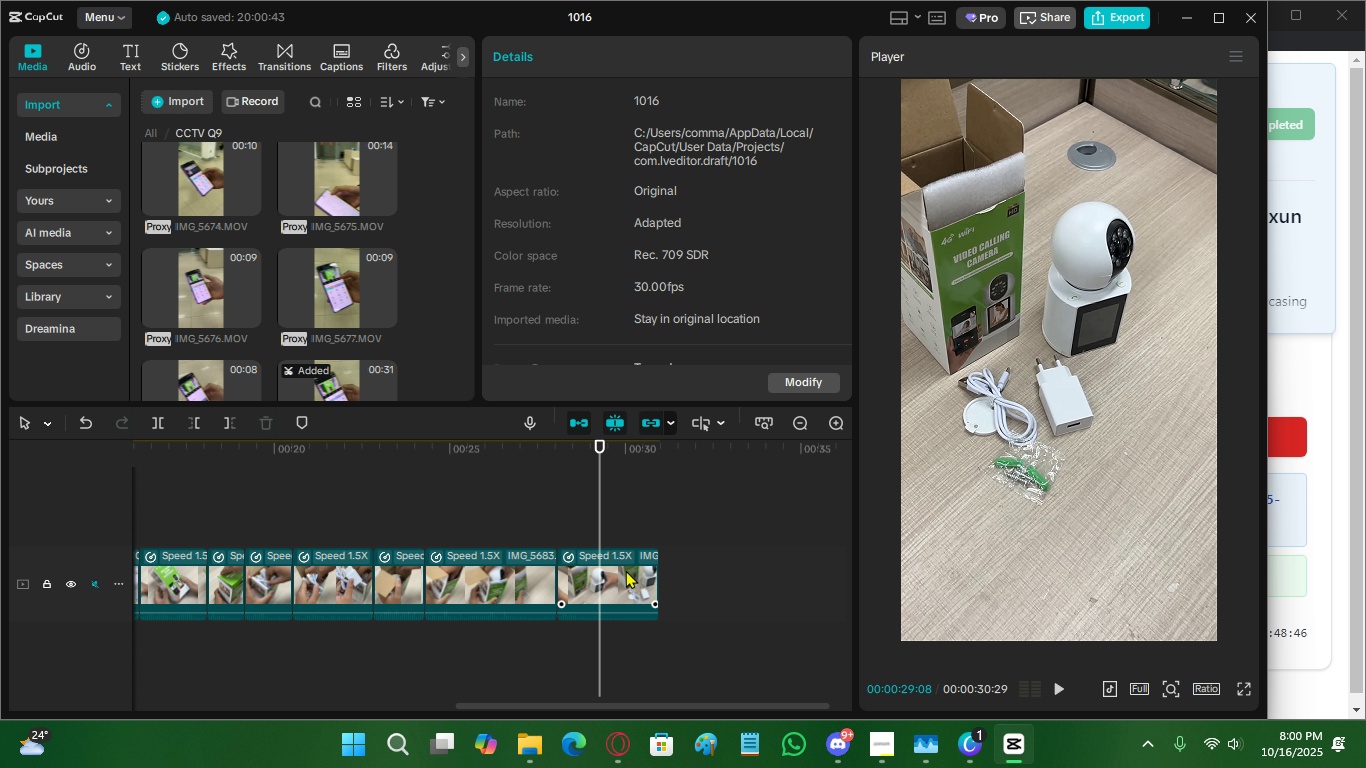 
left_click([626, 570])
 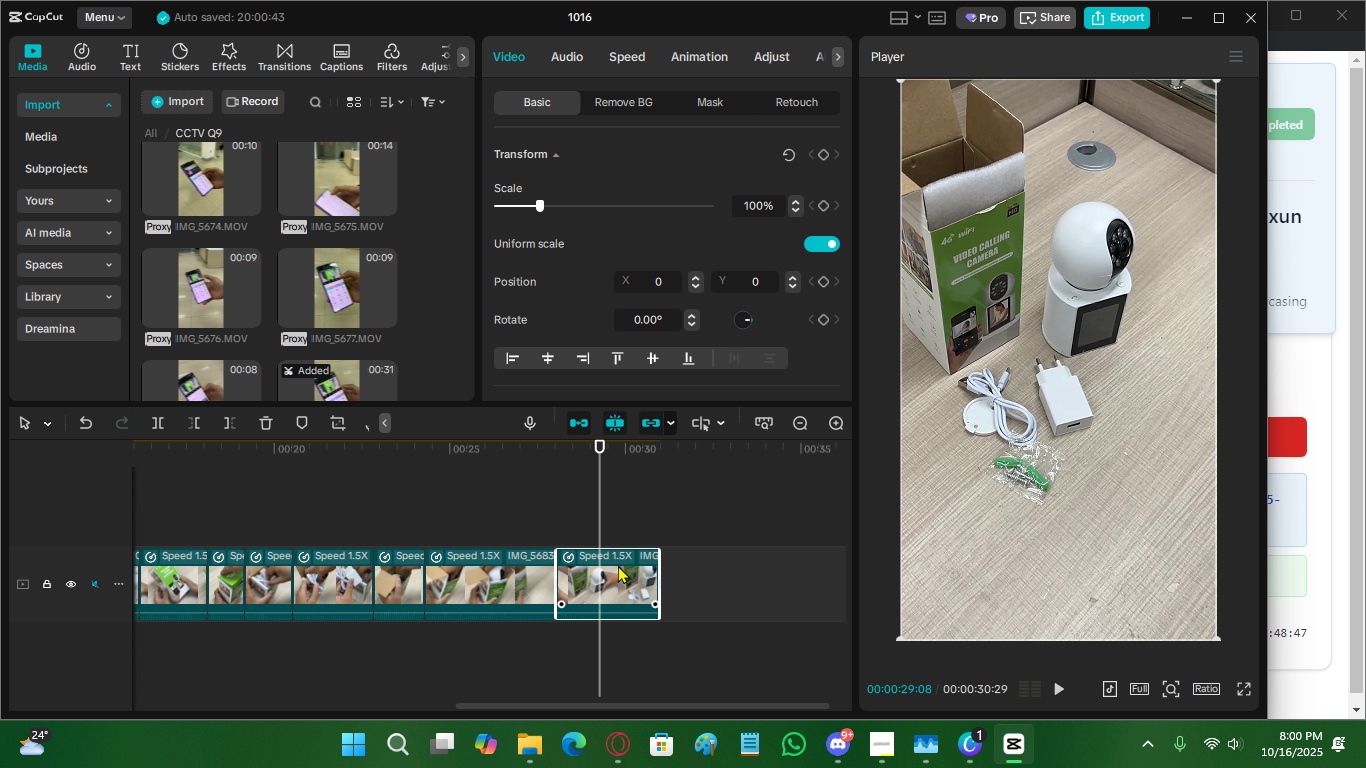 
key(X)
 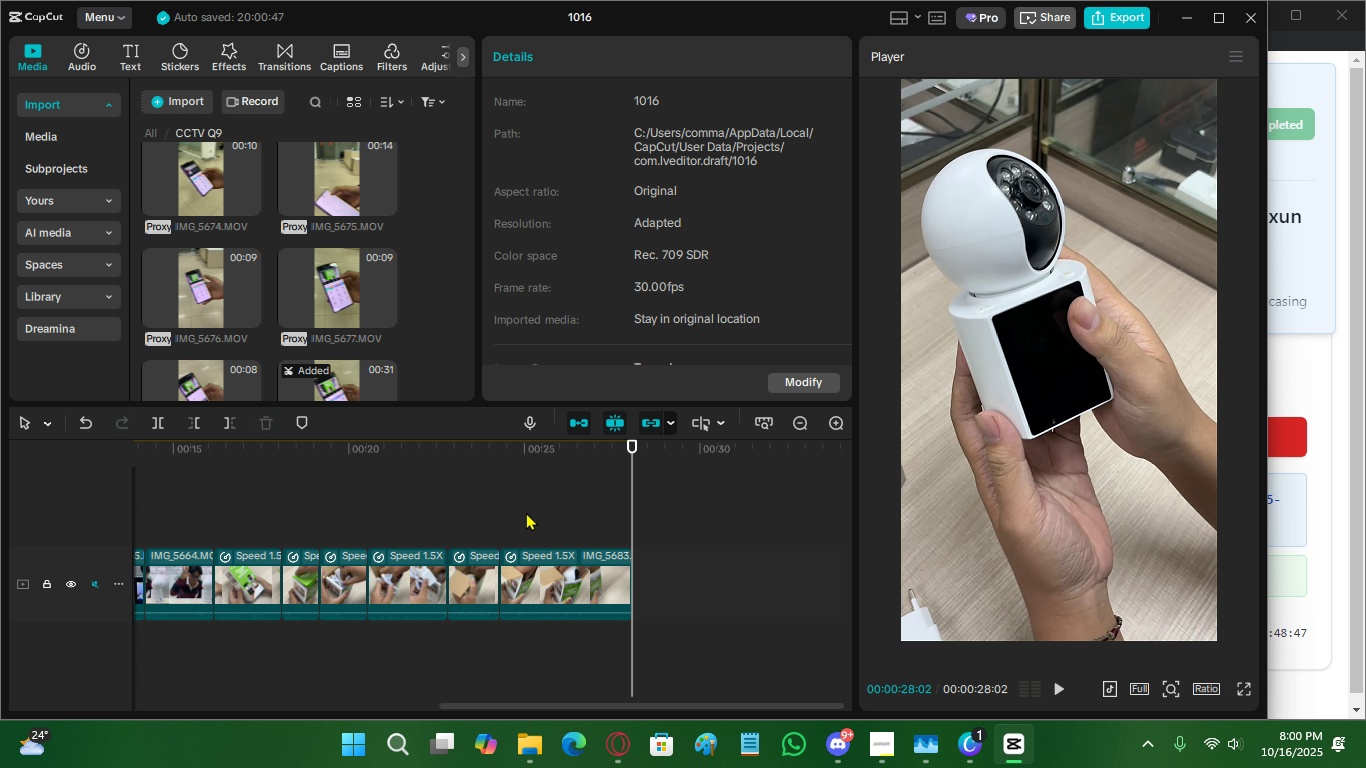 
double_click([526, 512])
 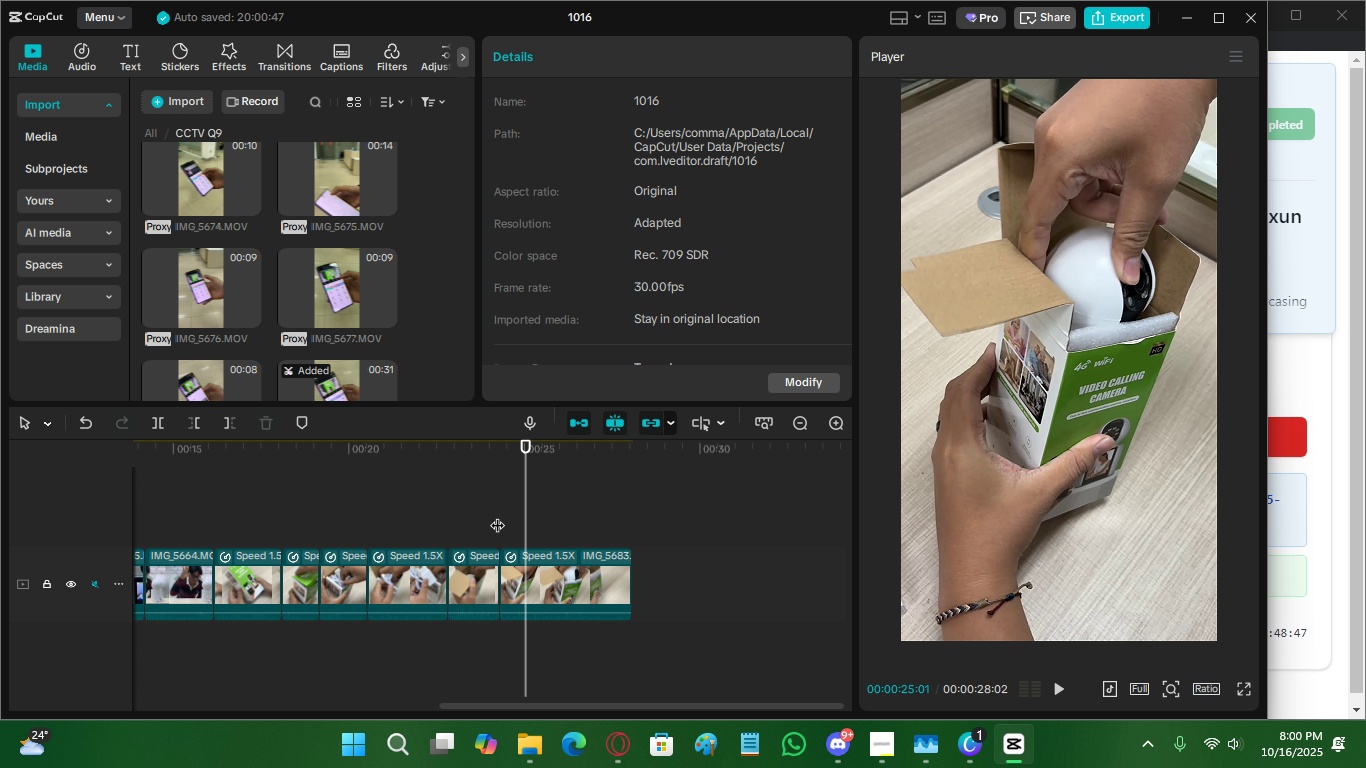 
triple_click([497, 515])
 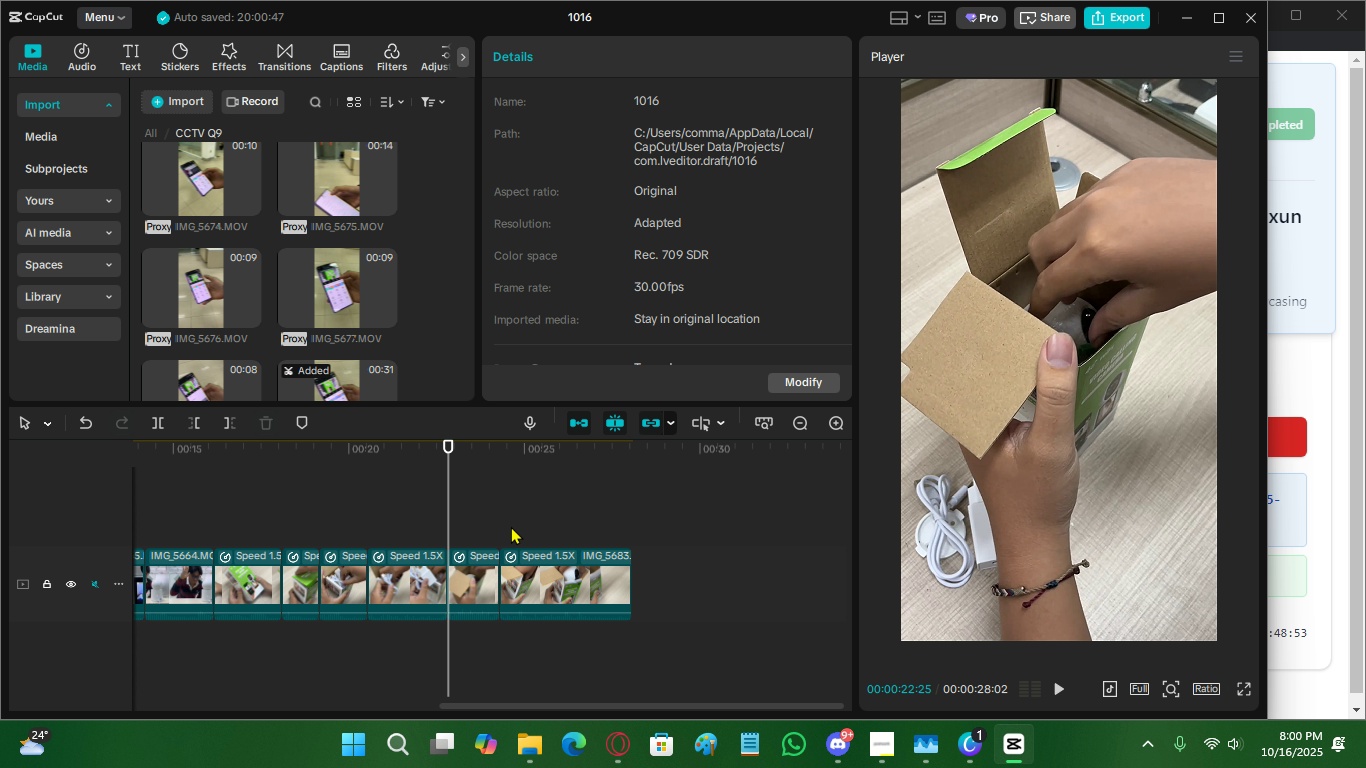 
wait(10.48)
 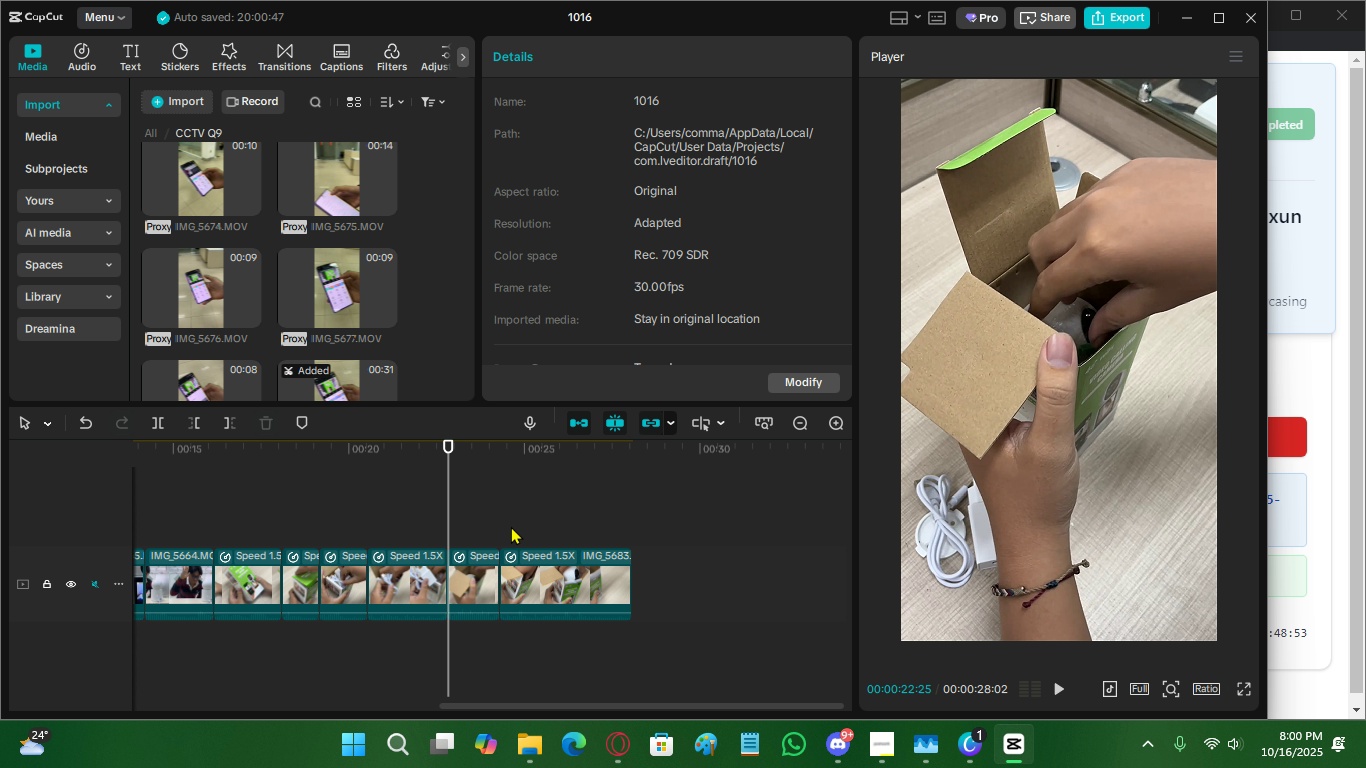 
left_click([974, 747])
 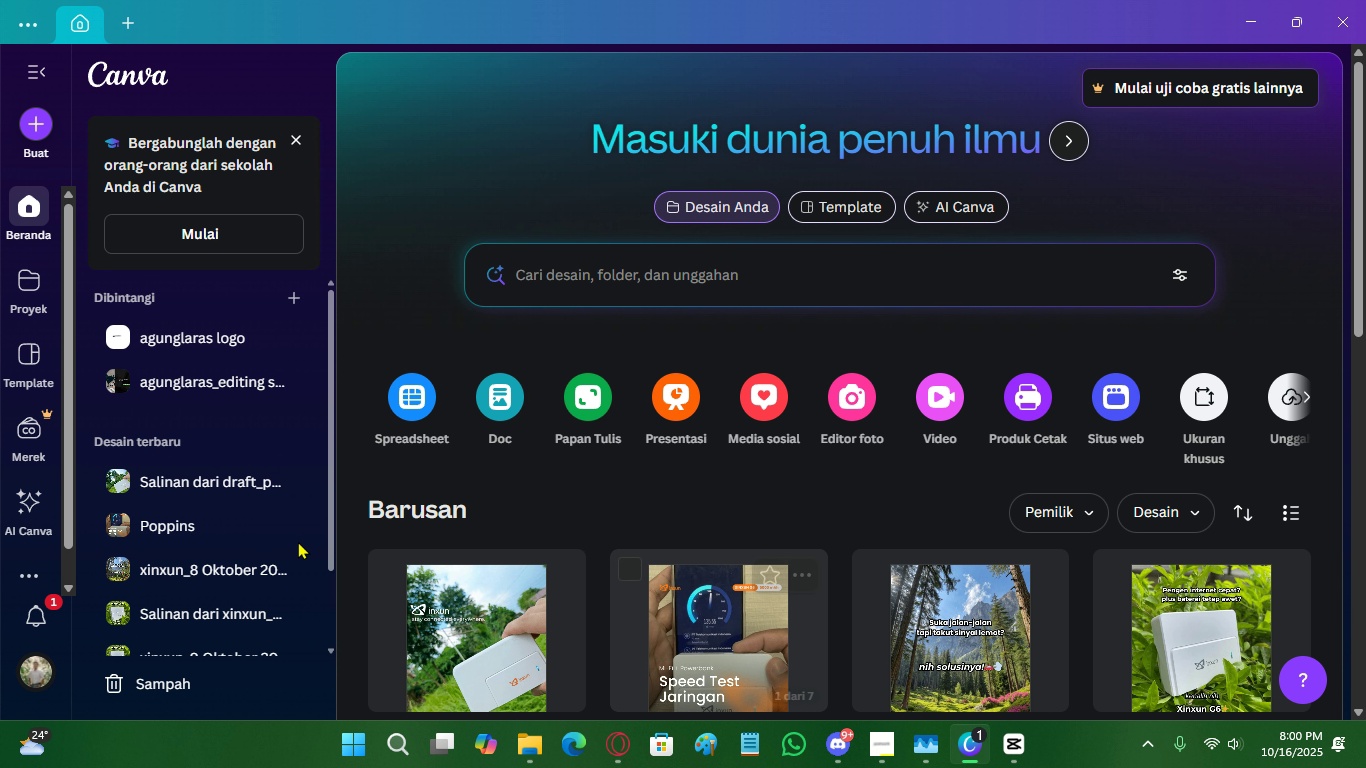 
scroll: coordinate [546, 653], scroll_direction: down, amount: 6.0
 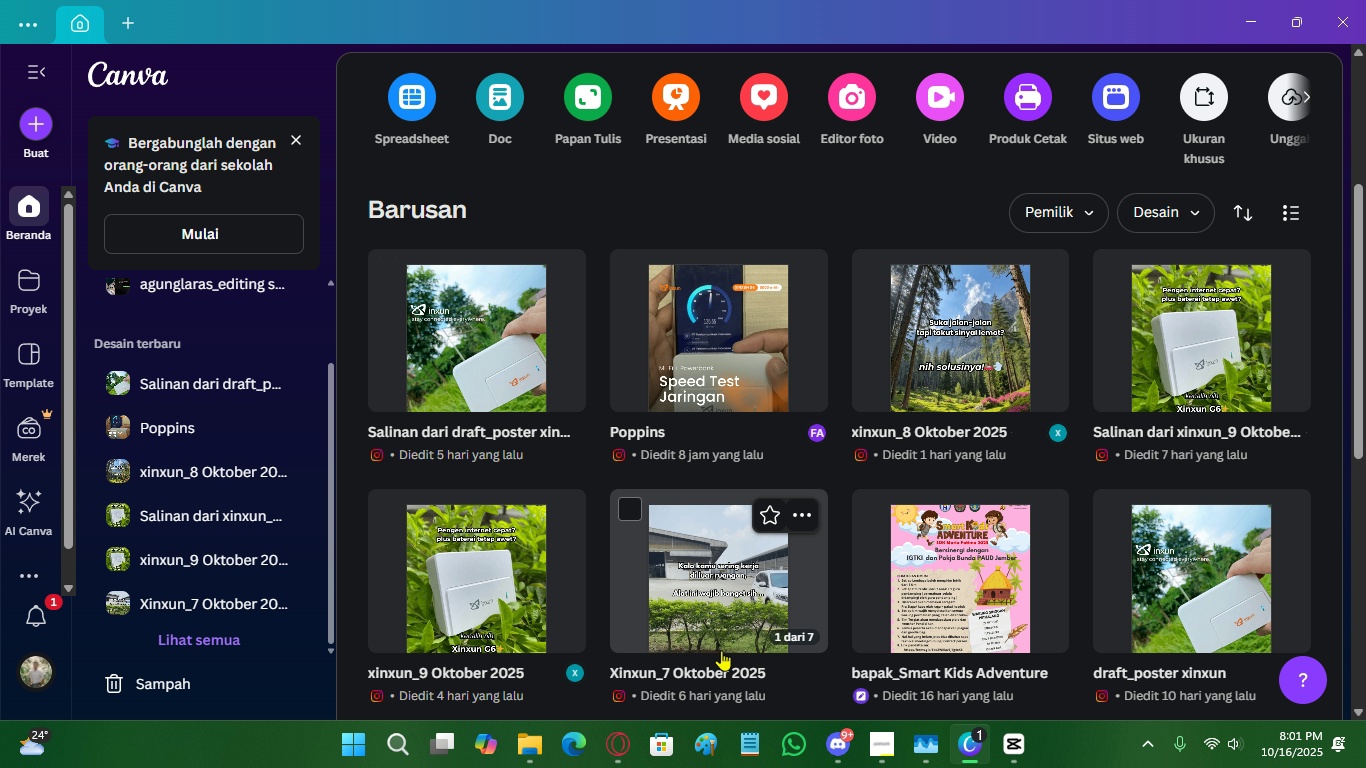 
mouse_move([552, 723])
 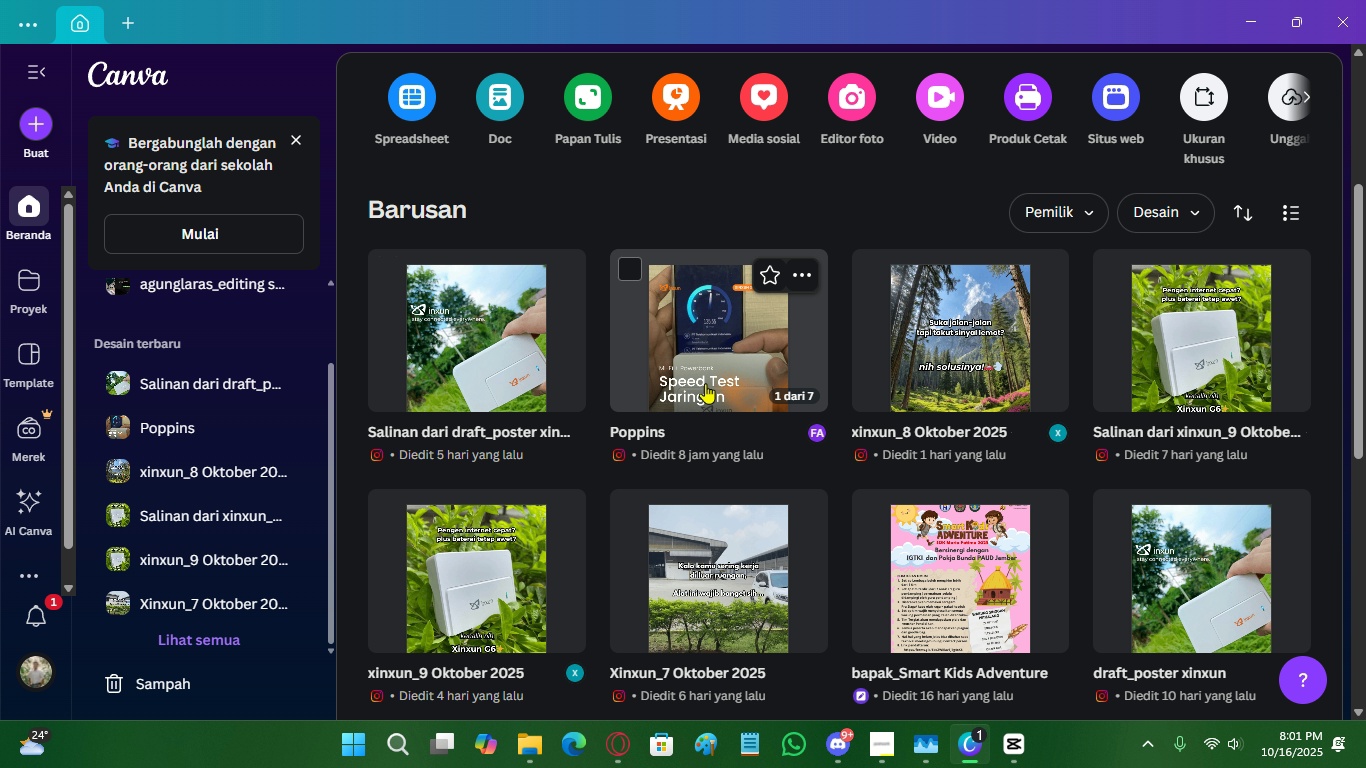 
left_click([705, 383])
 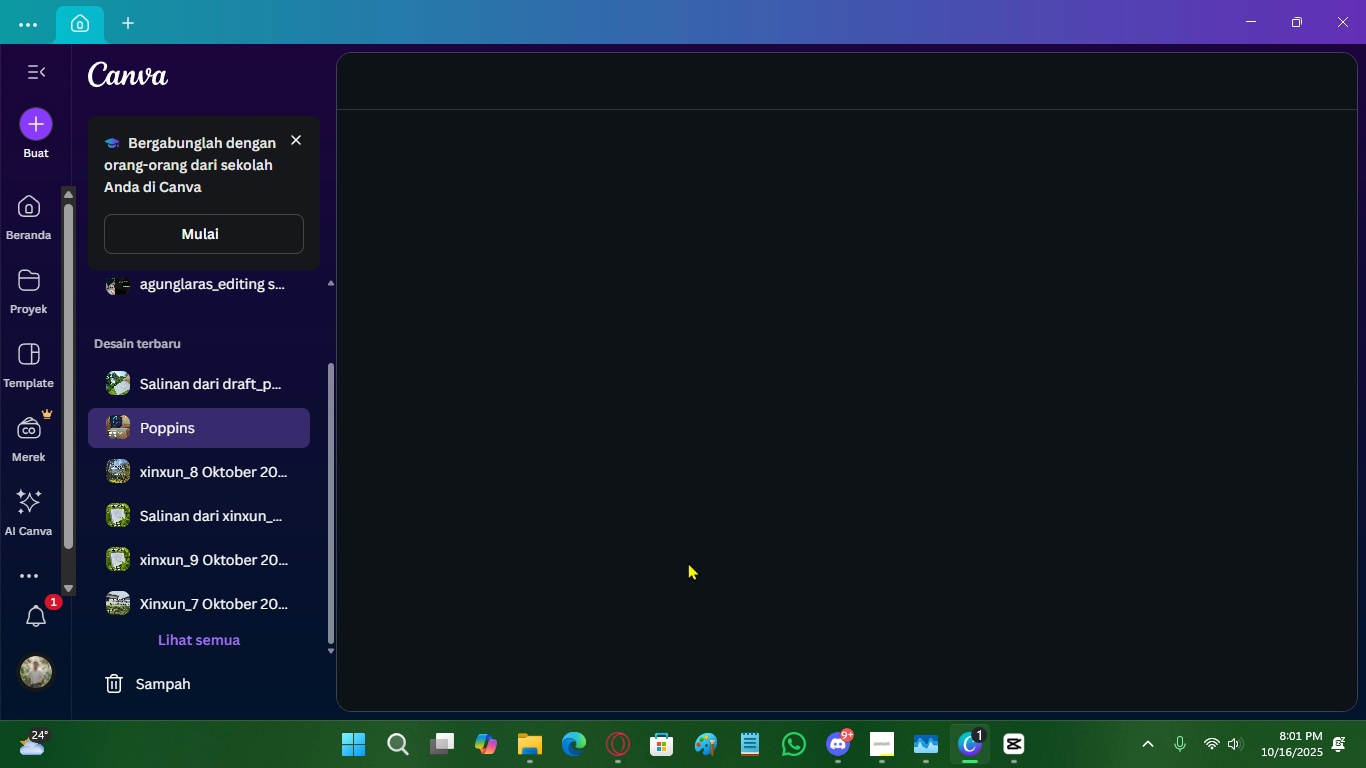 
mouse_move([709, 532])
 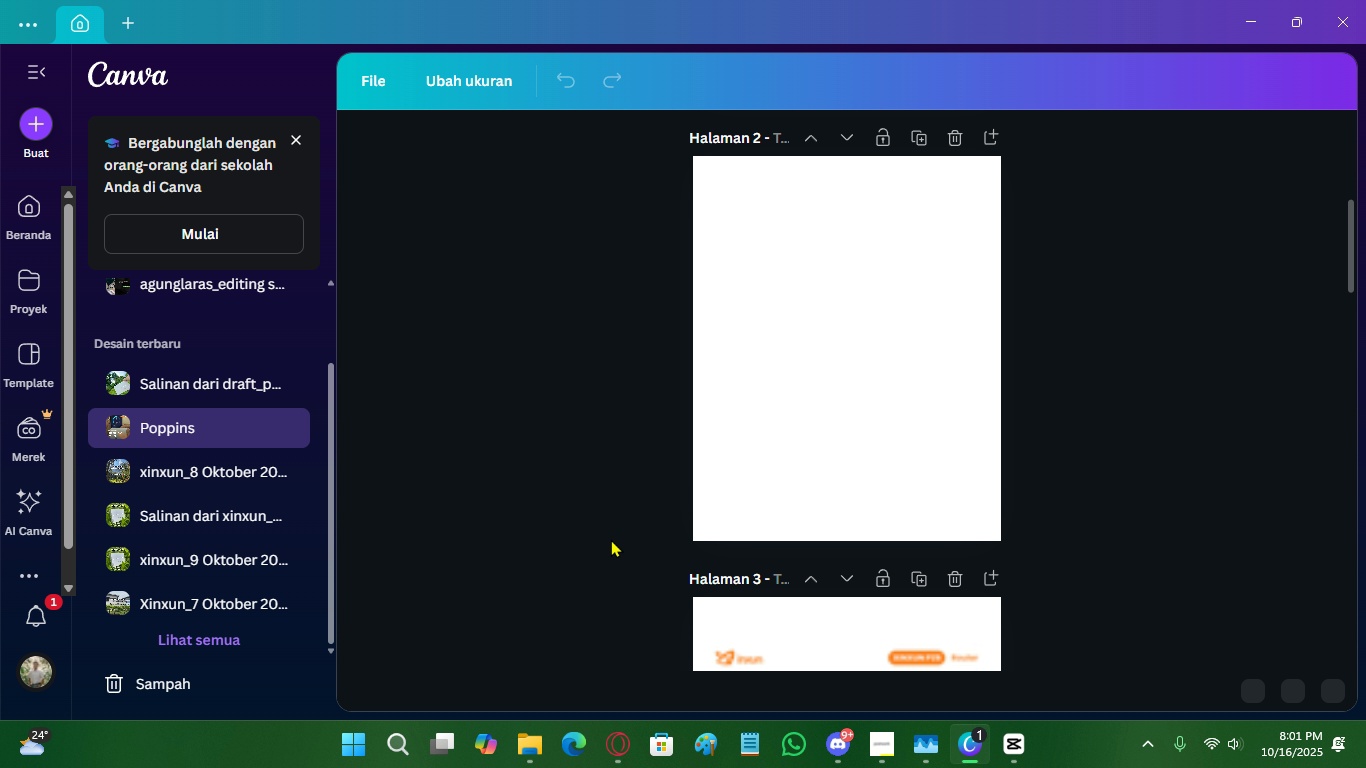 
scroll: coordinate [612, 540], scroll_direction: down, amount: 19.0
 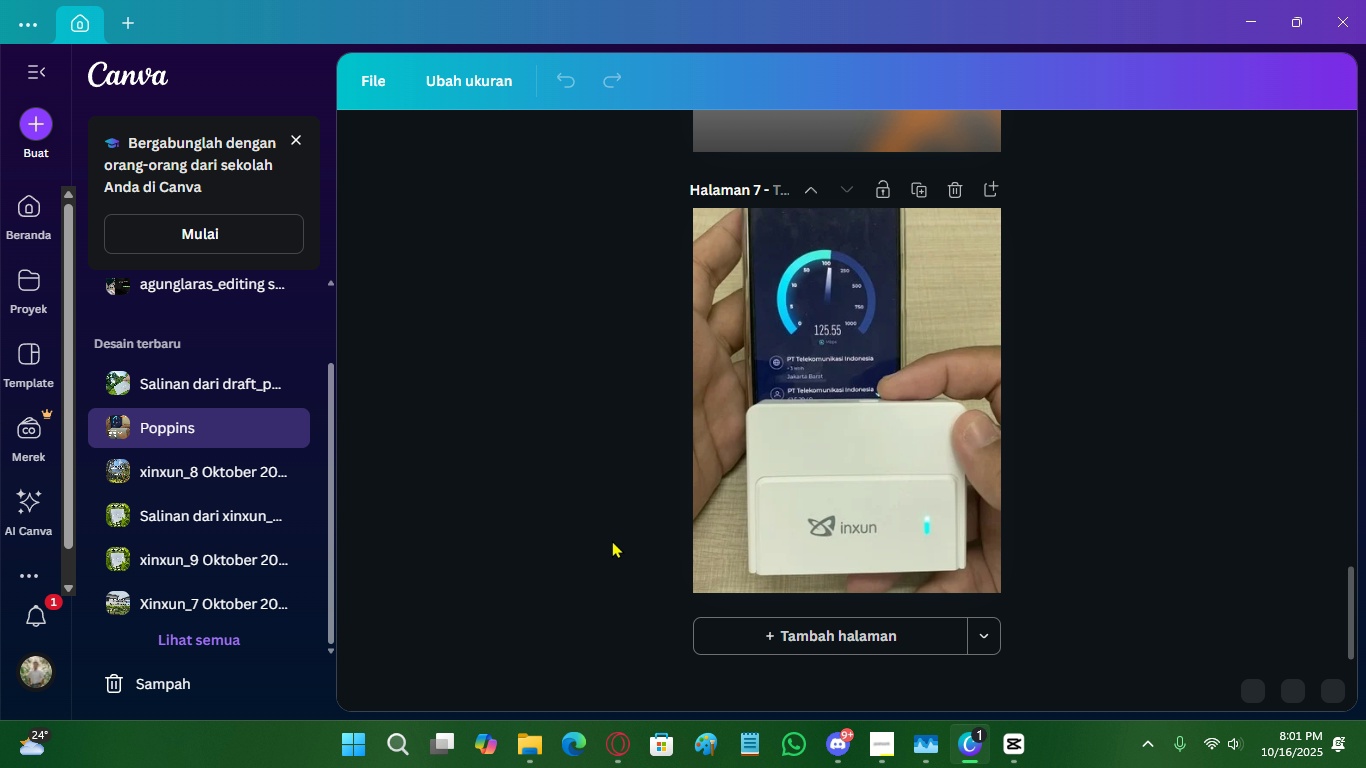 
scroll: coordinate [612, 540], scroll_direction: up, amount: 6.0
 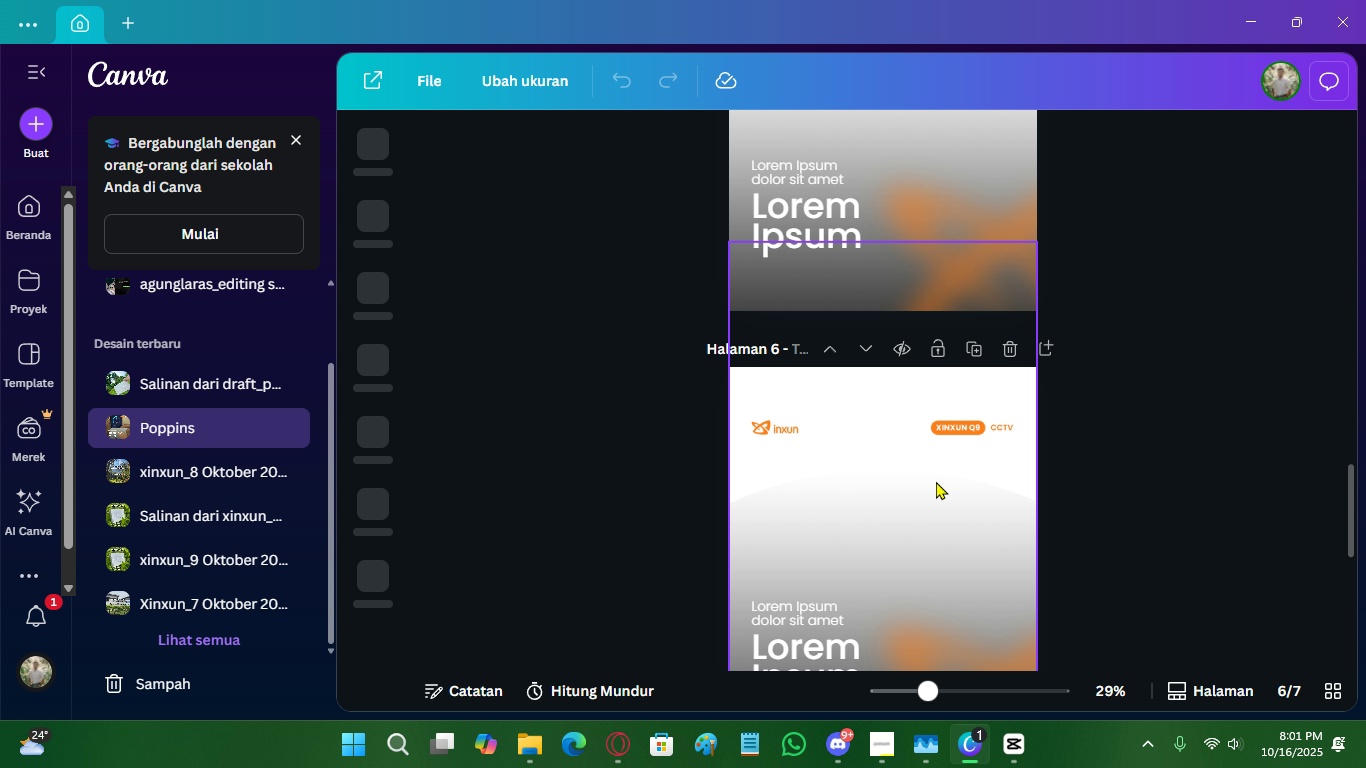 
left_click([936, 481])
 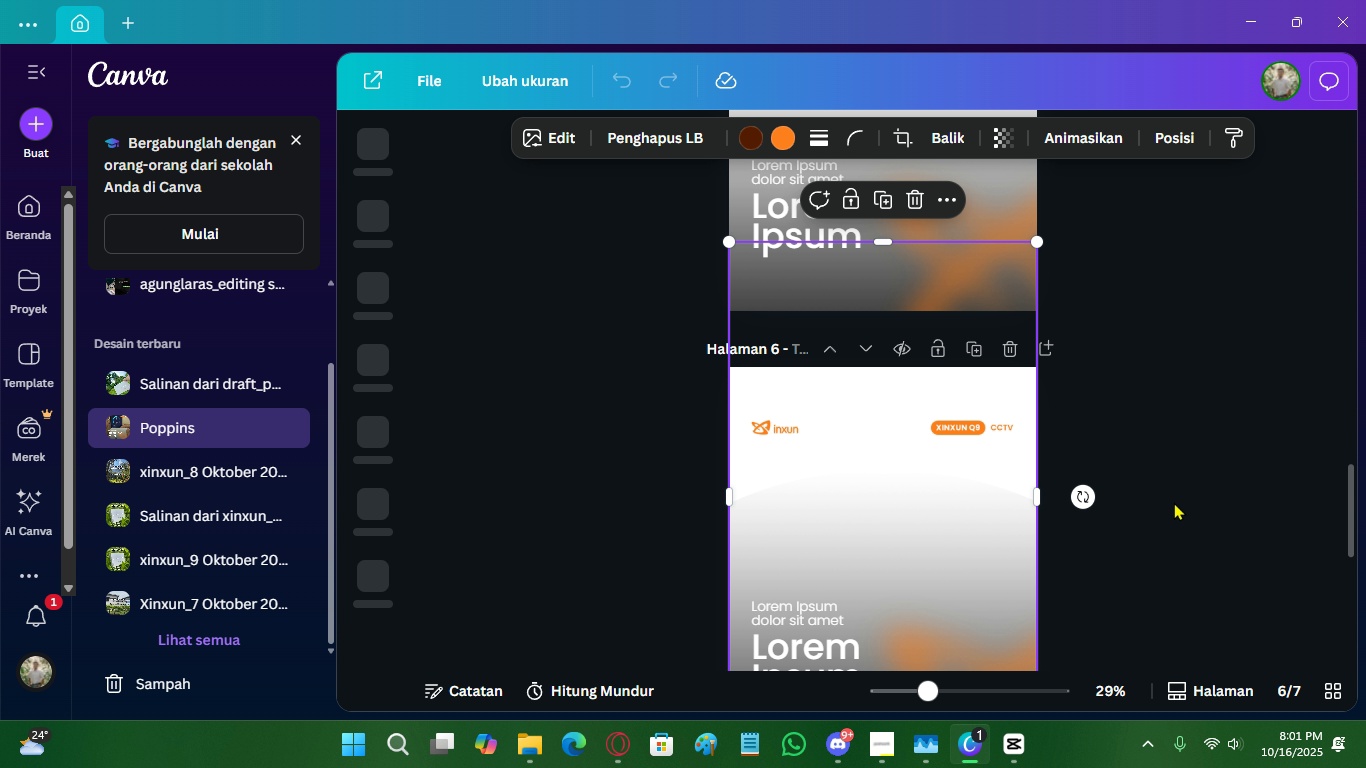 
left_click([1174, 502])
 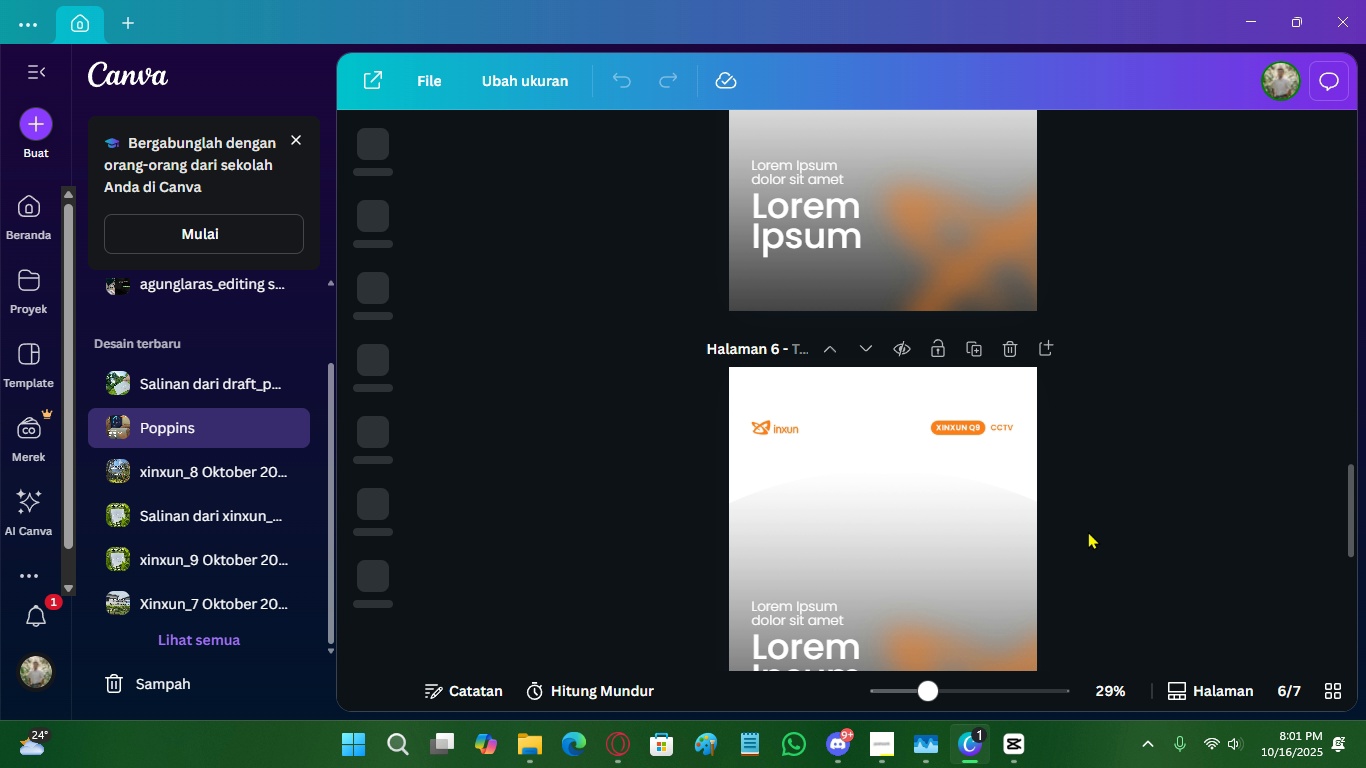 
scroll: coordinate [1036, 594], scroll_direction: up, amount: 22.0
 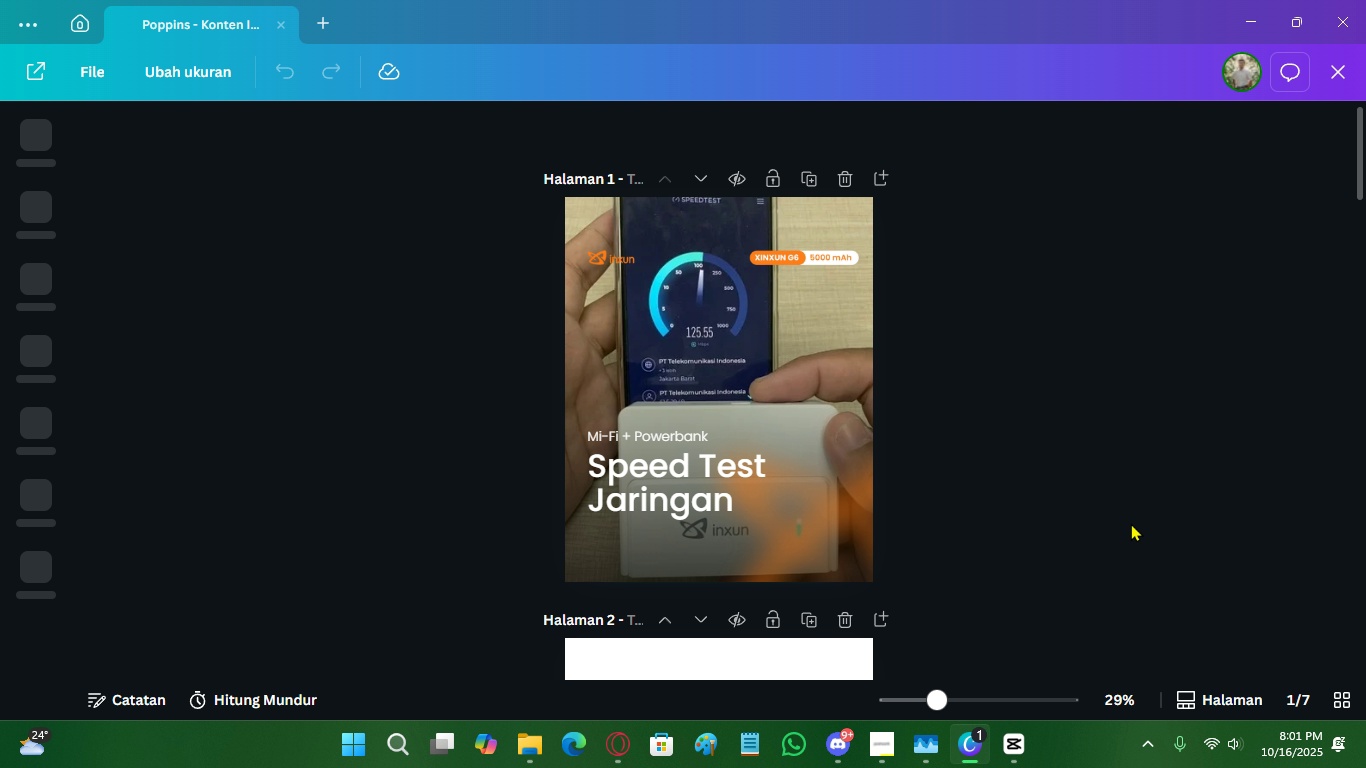 
scroll: coordinate [1082, 413], scroll_direction: down, amount: 26.0
 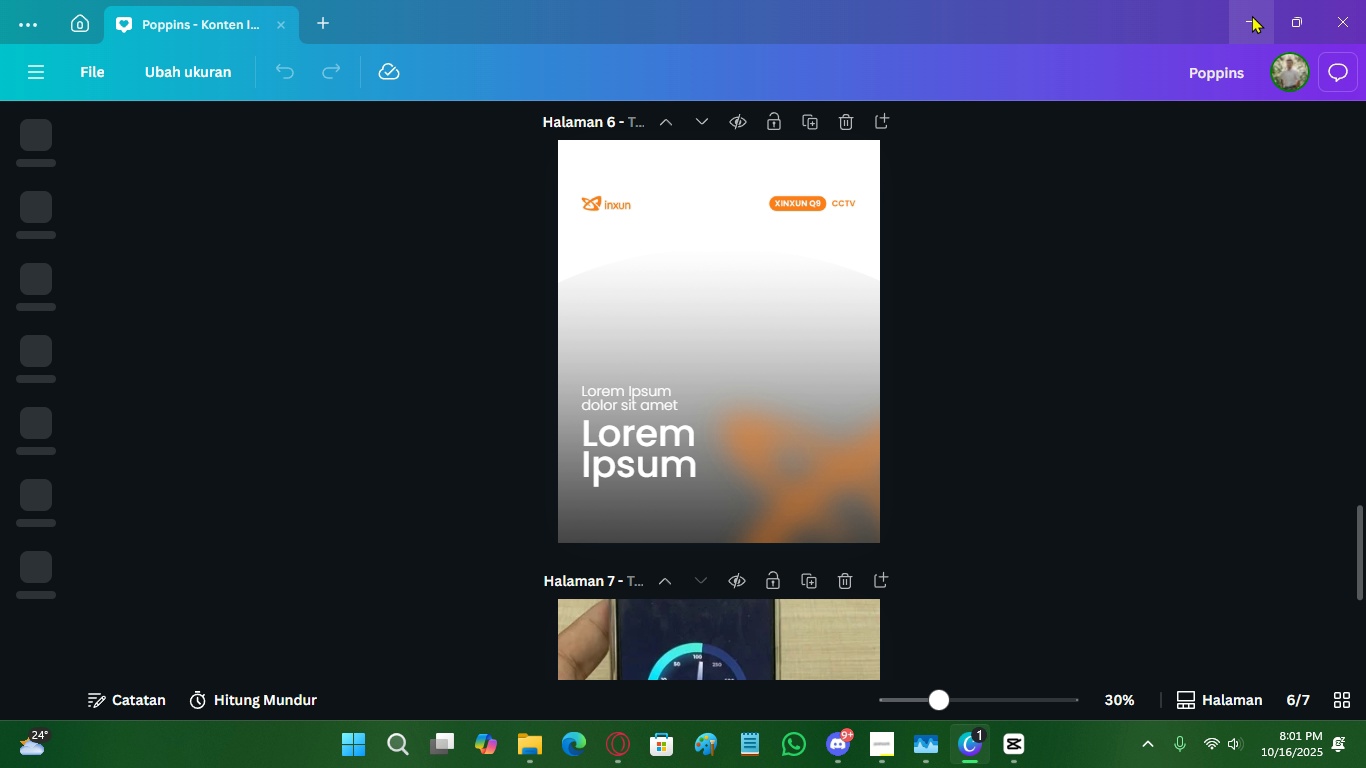 
left_click([1252, 15])
 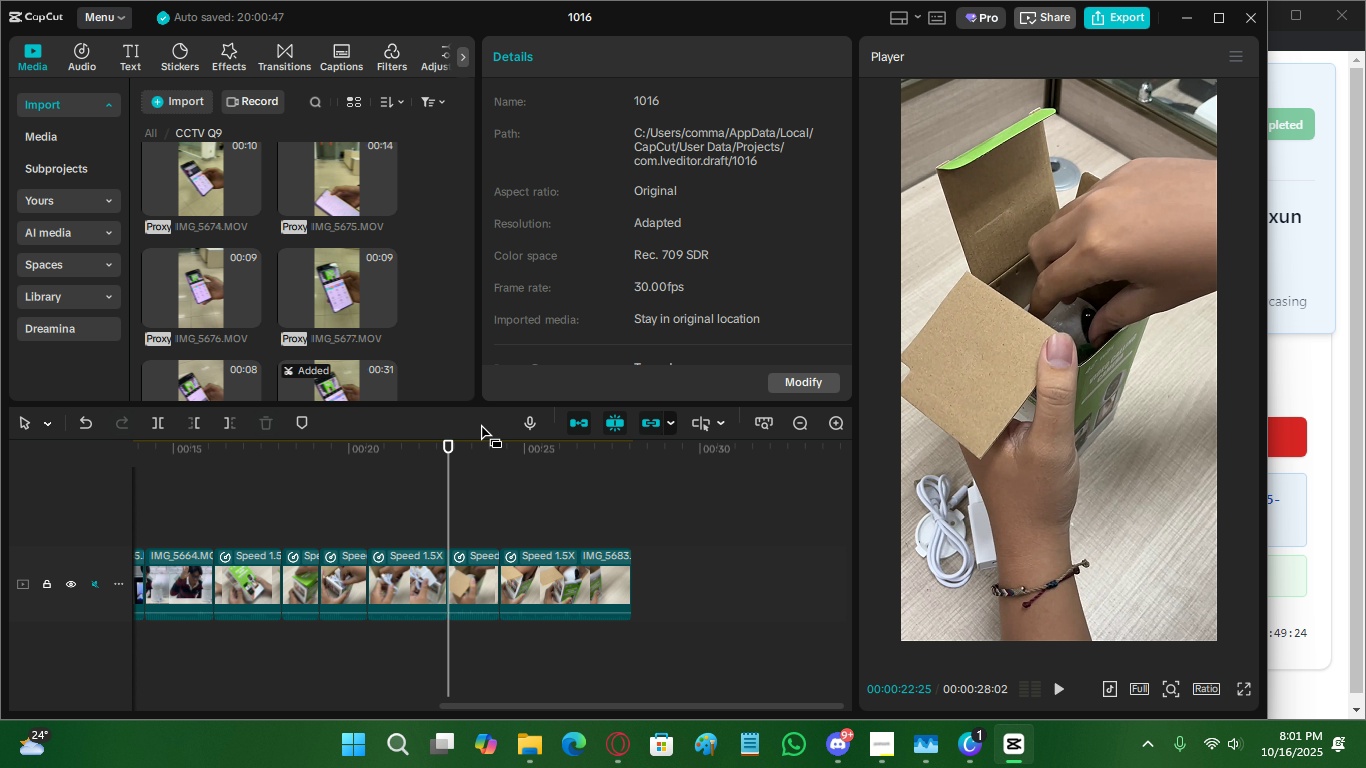 
left_click([431, 457])
 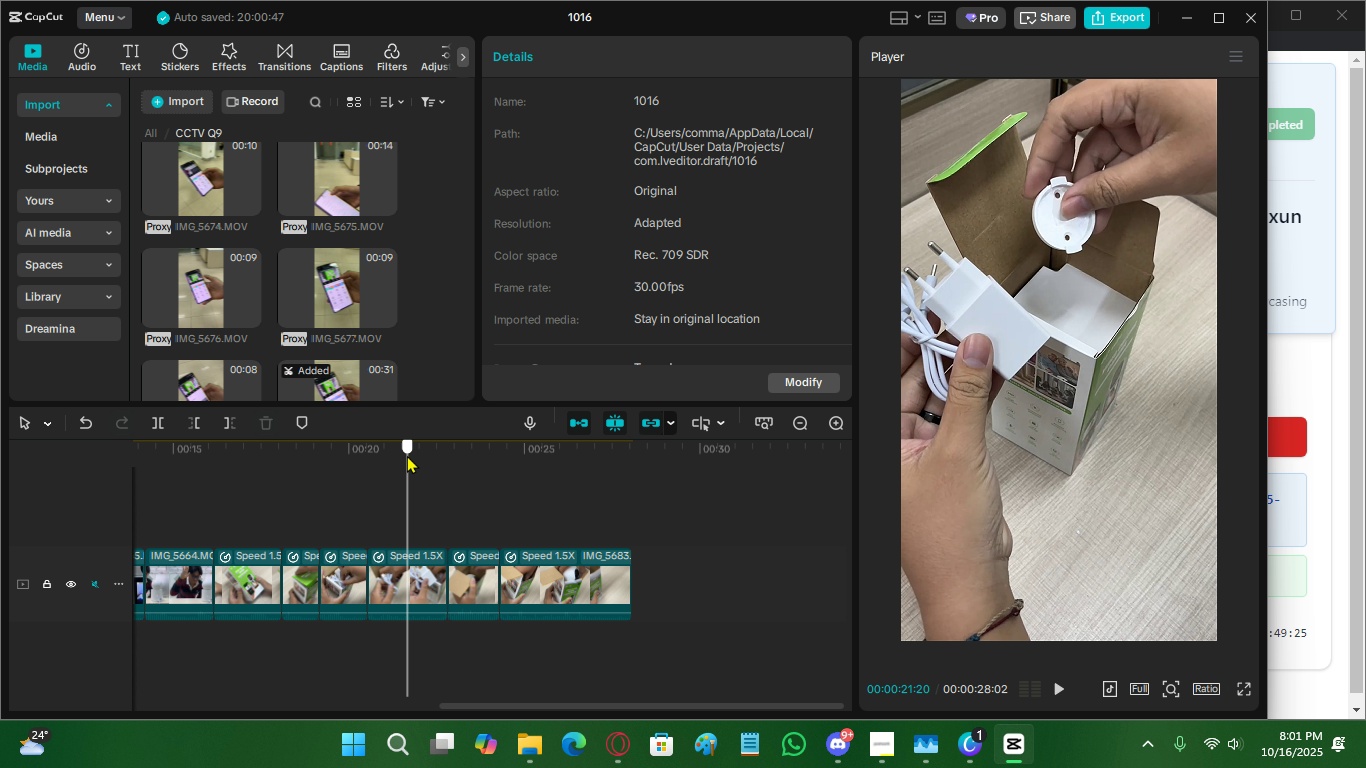 
double_click([407, 455])
 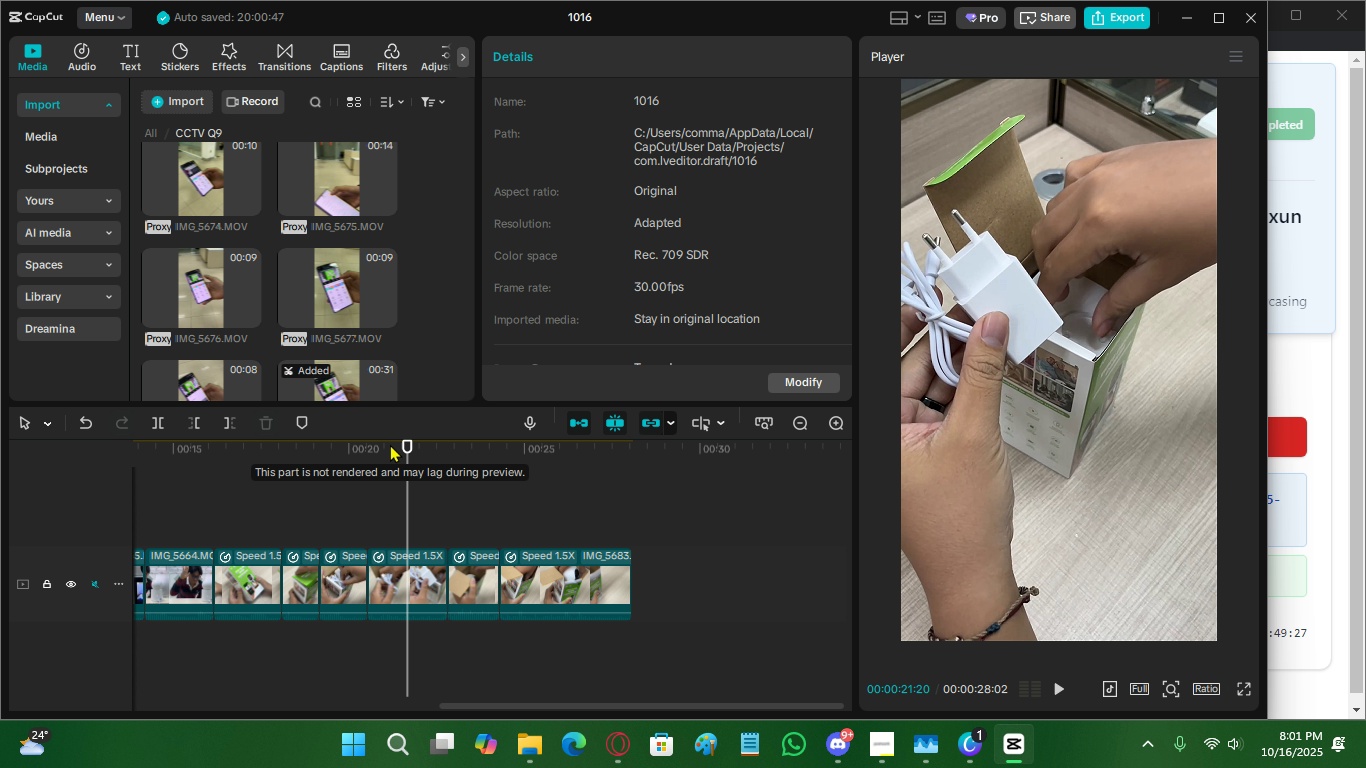 
left_click([390, 444])
 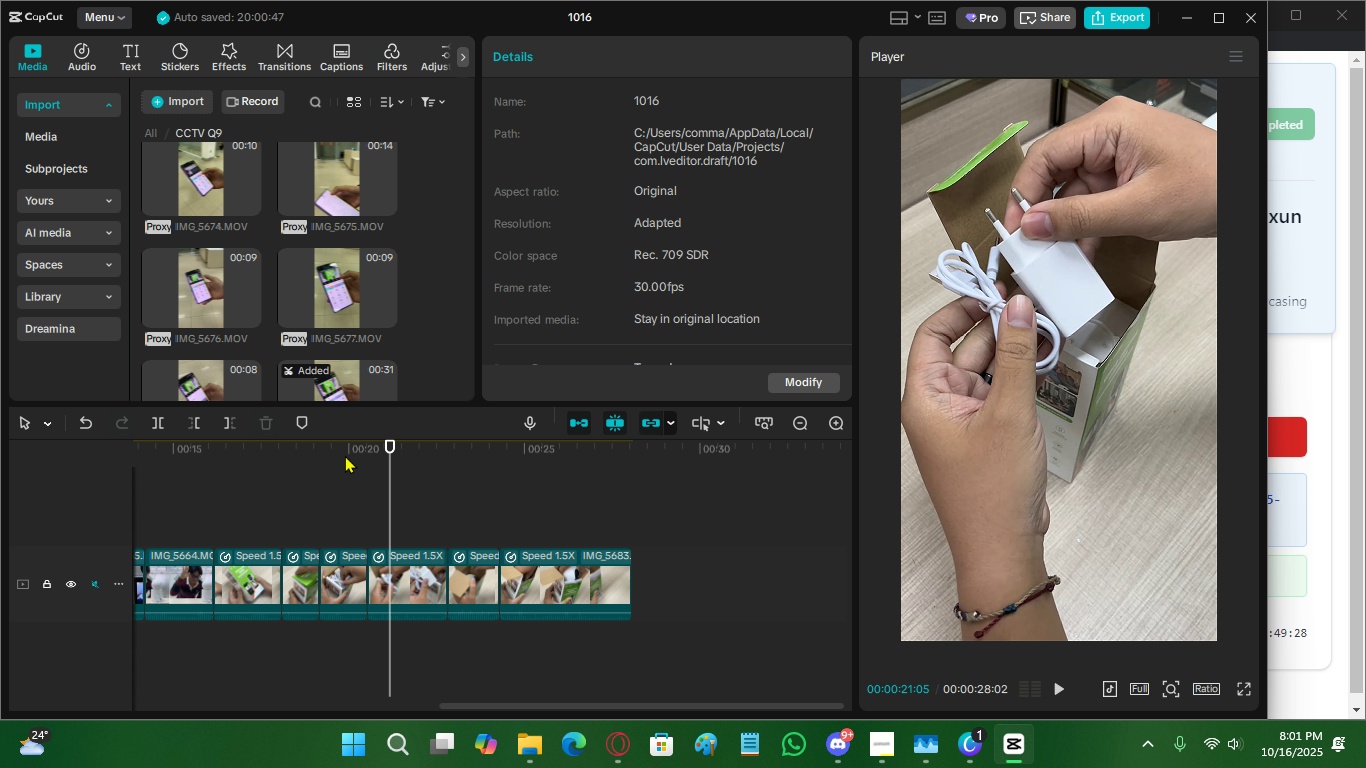 
left_click([345, 455])
 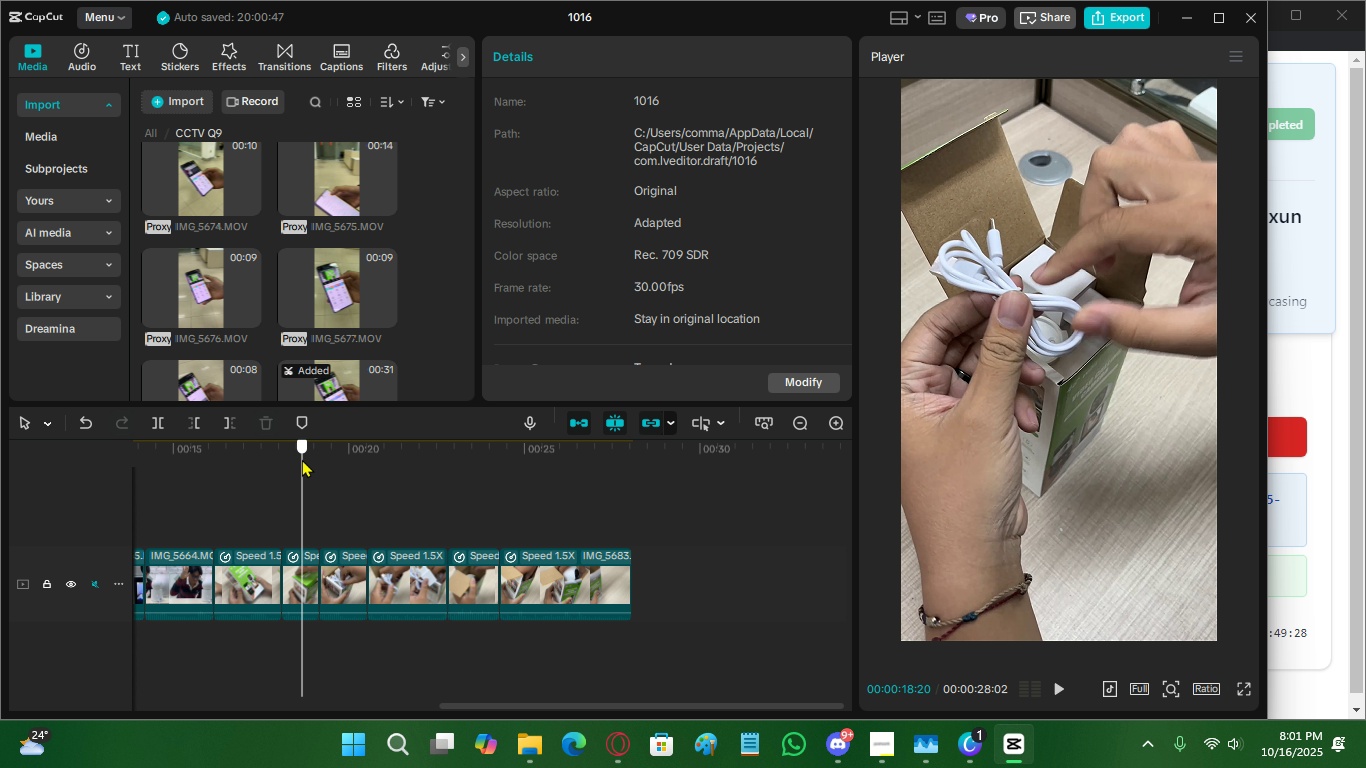 
left_click([302, 459])
 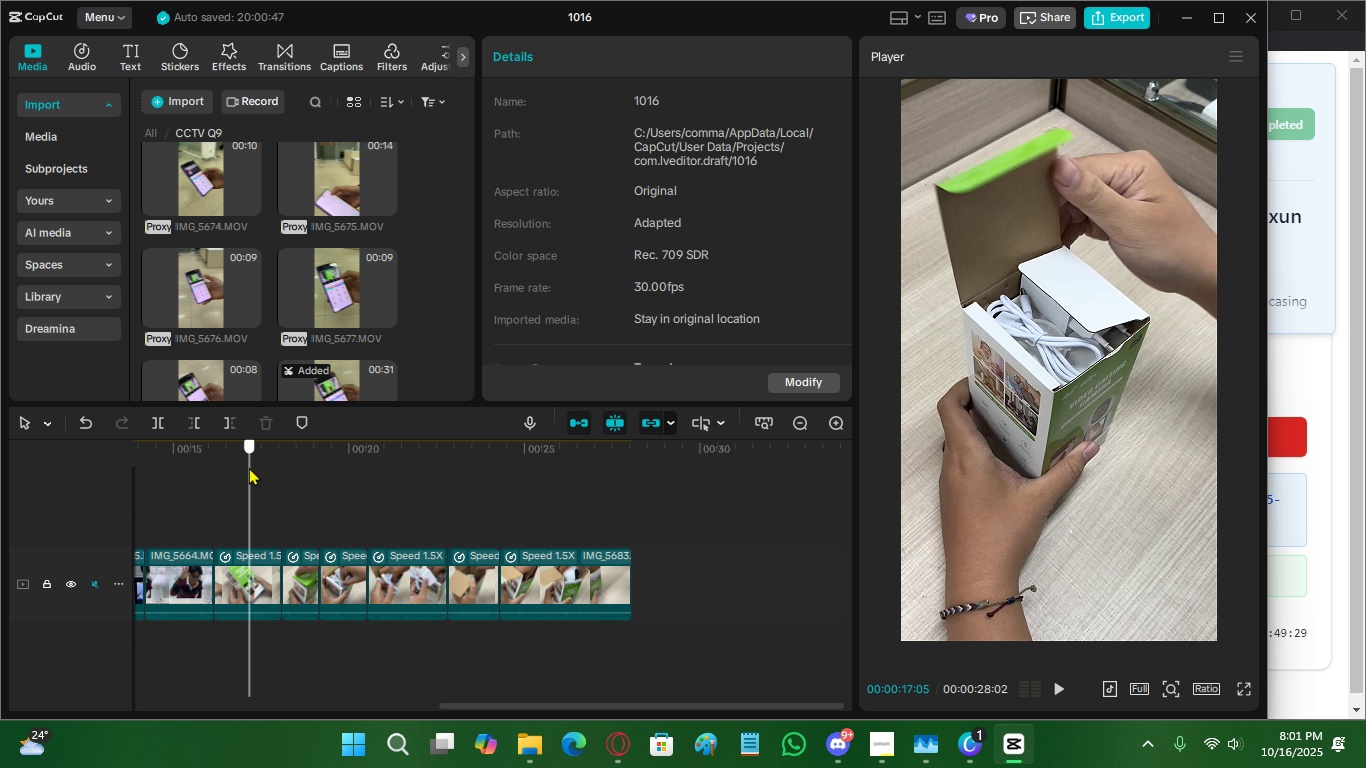 
left_click([249, 467])
 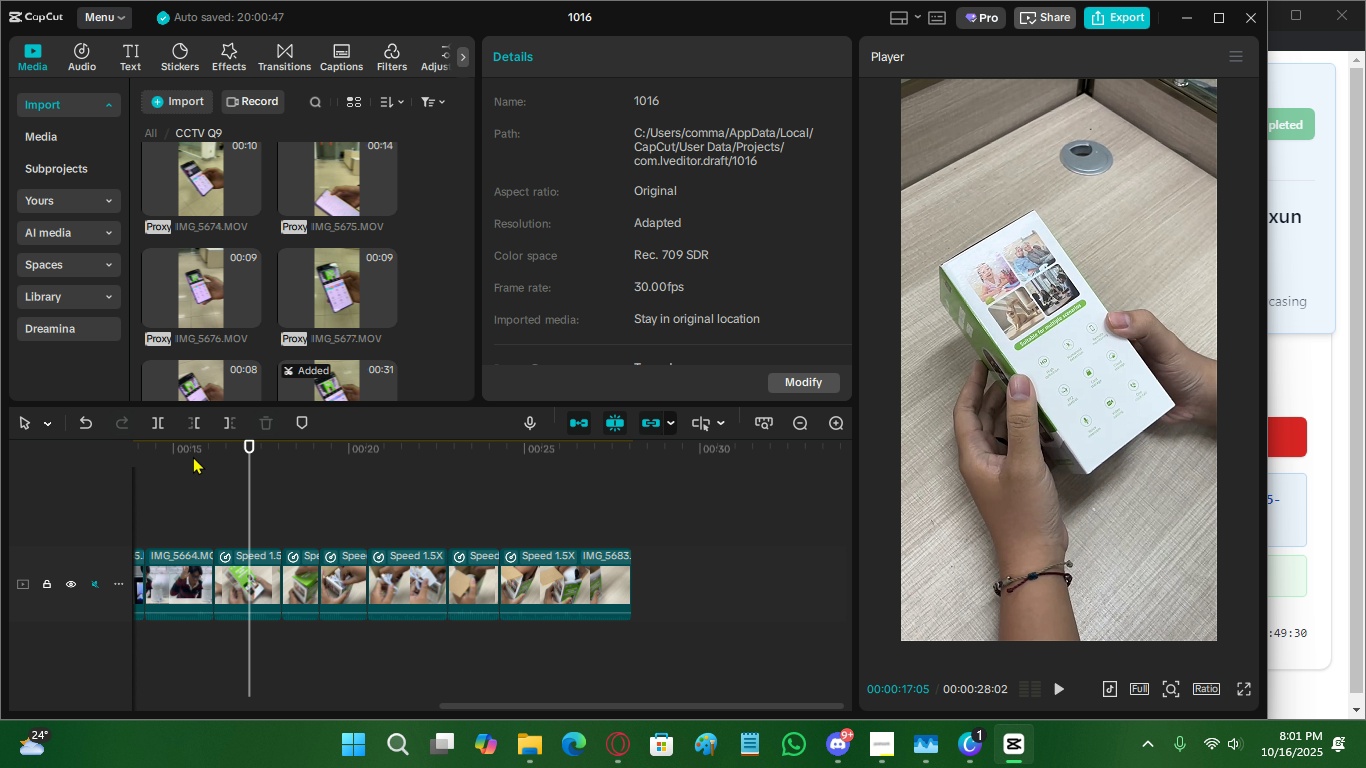 
left_click([193, 456])
 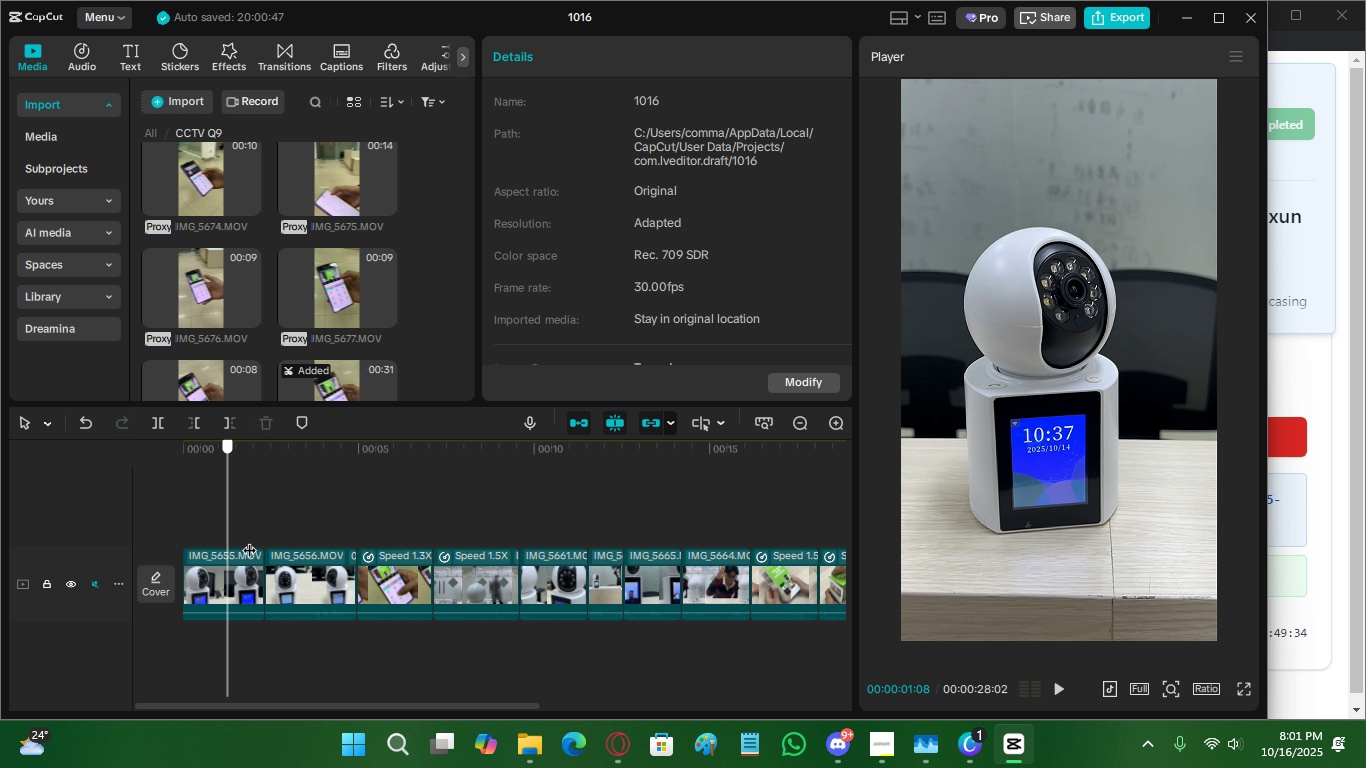 
wait(8.87)
 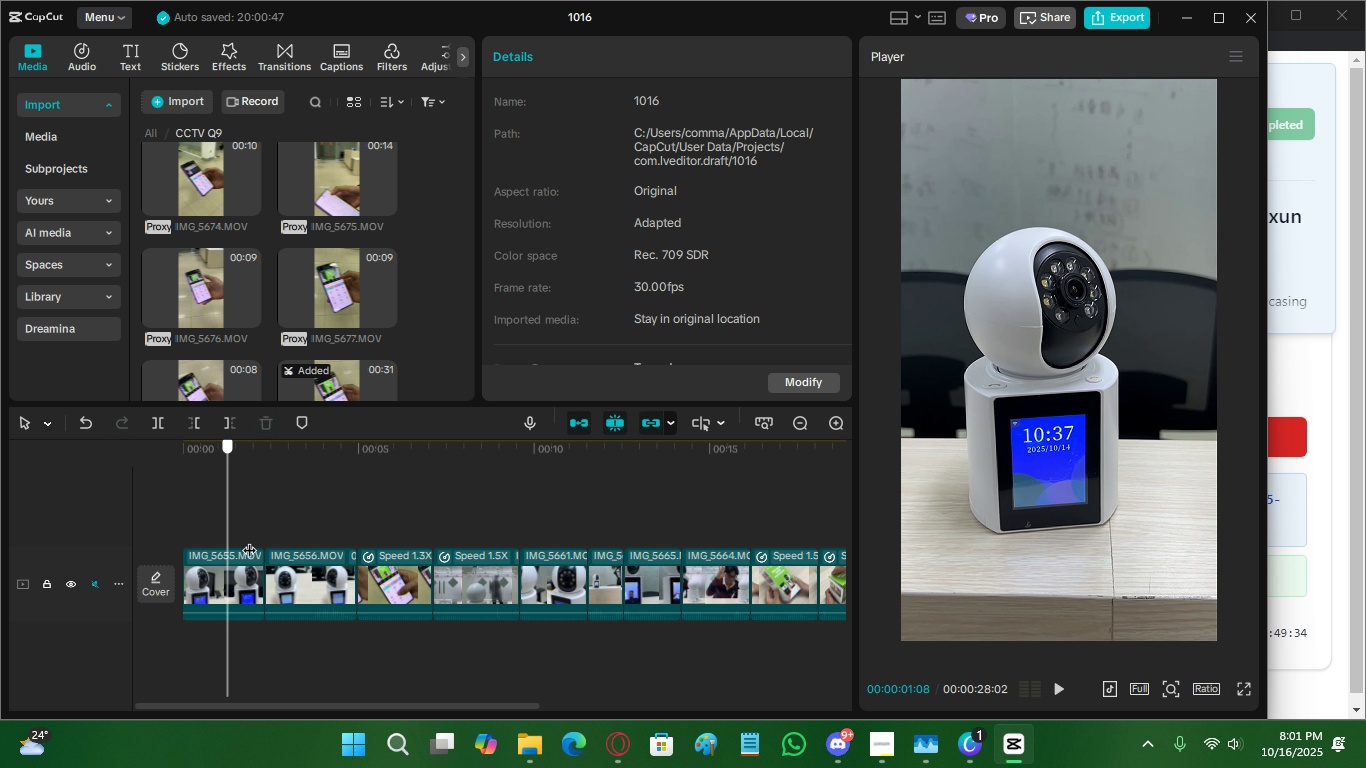 
left_click([320, 513])
 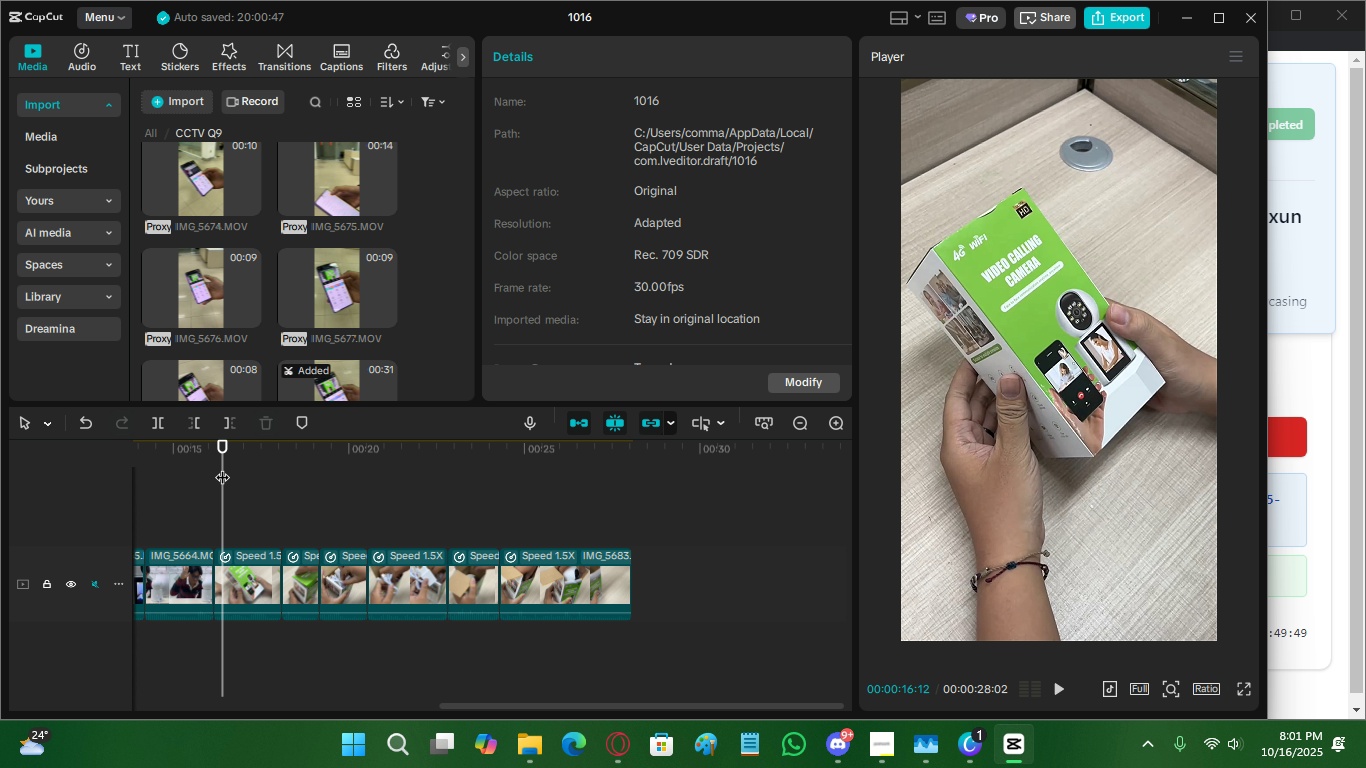 
wait(14.59)
 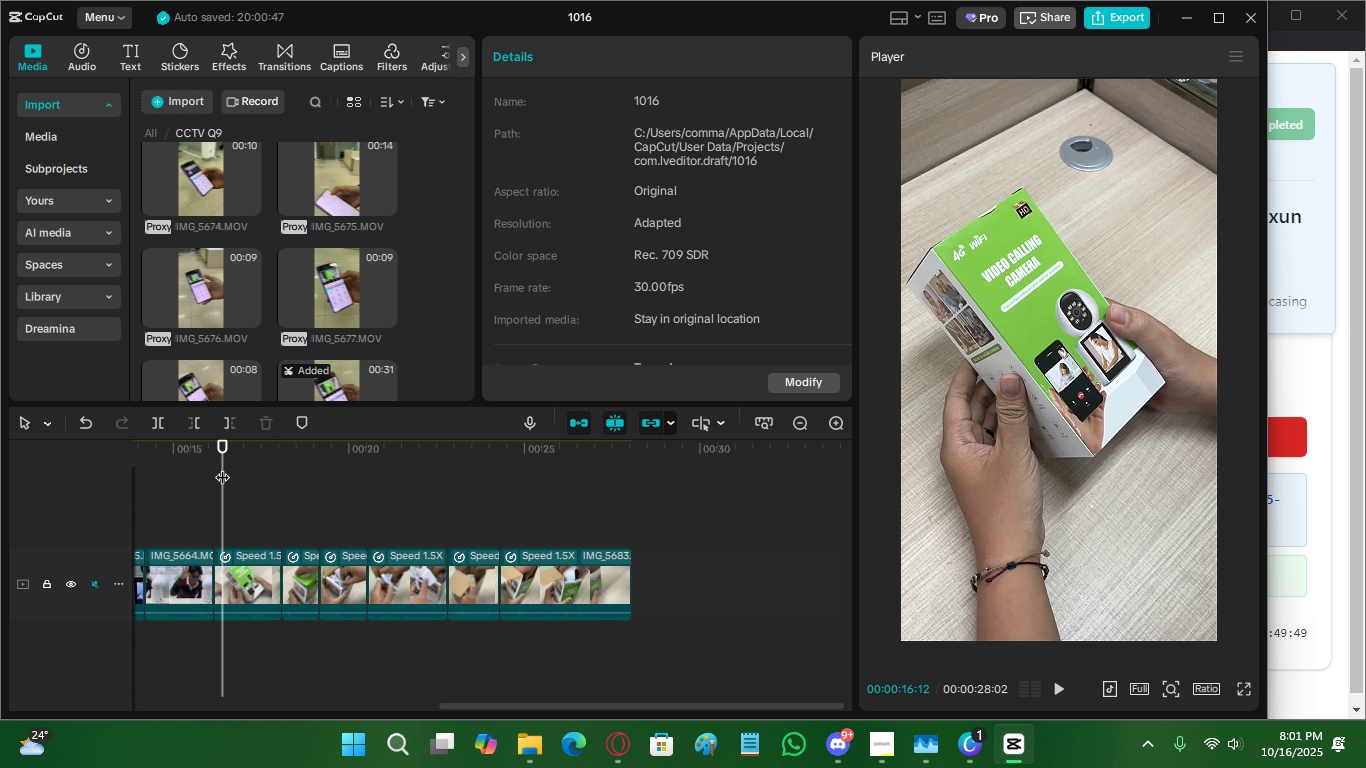 
left_click([315, 449])
 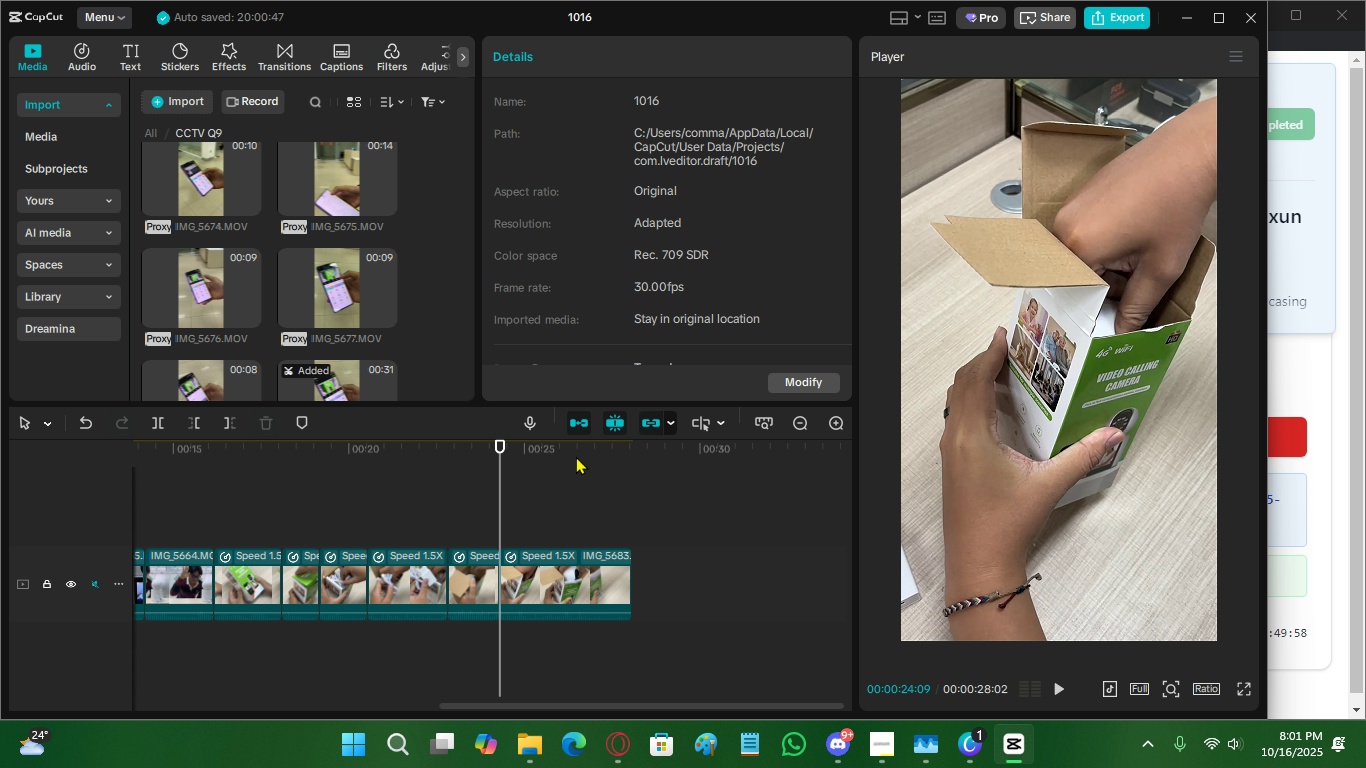 
wait(5.18)
 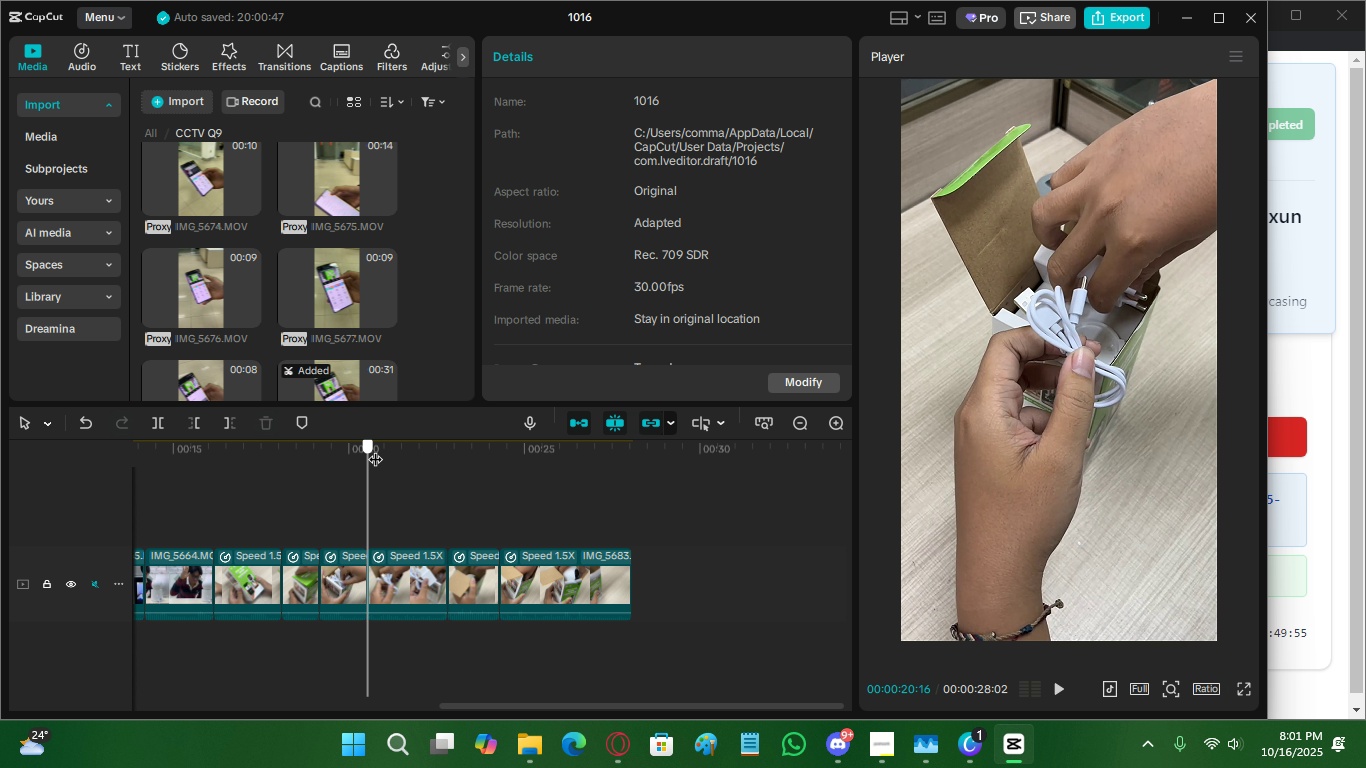 
left_click([498, 504])
 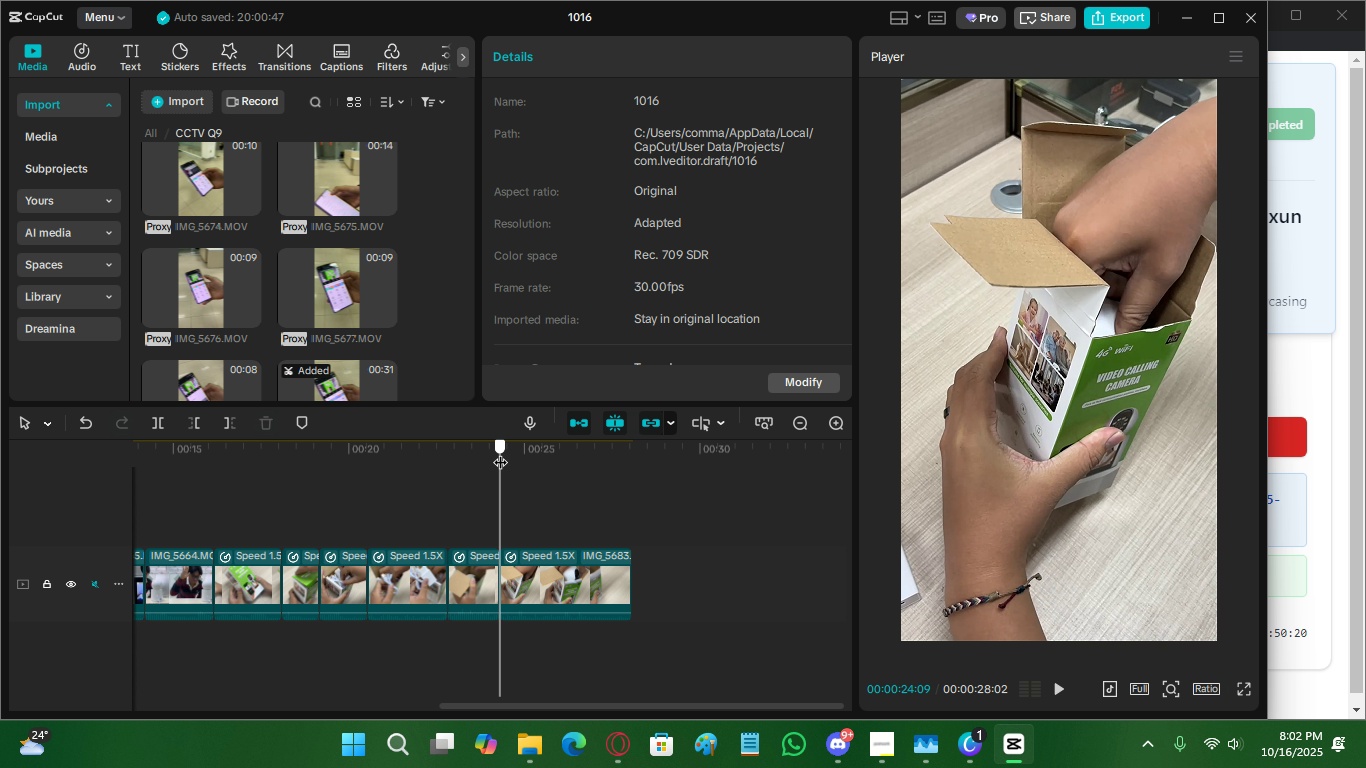 
wait(25.55)
 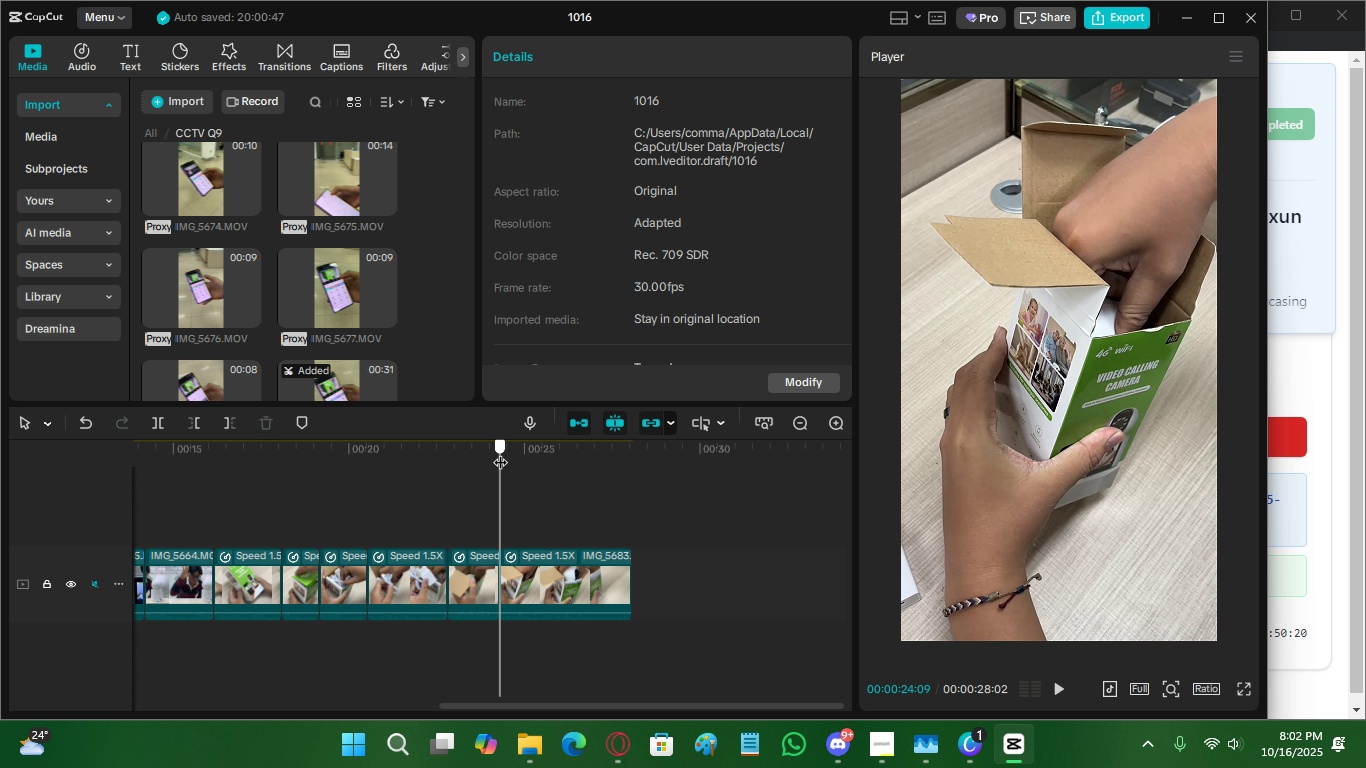 
left_click([350, 487])
 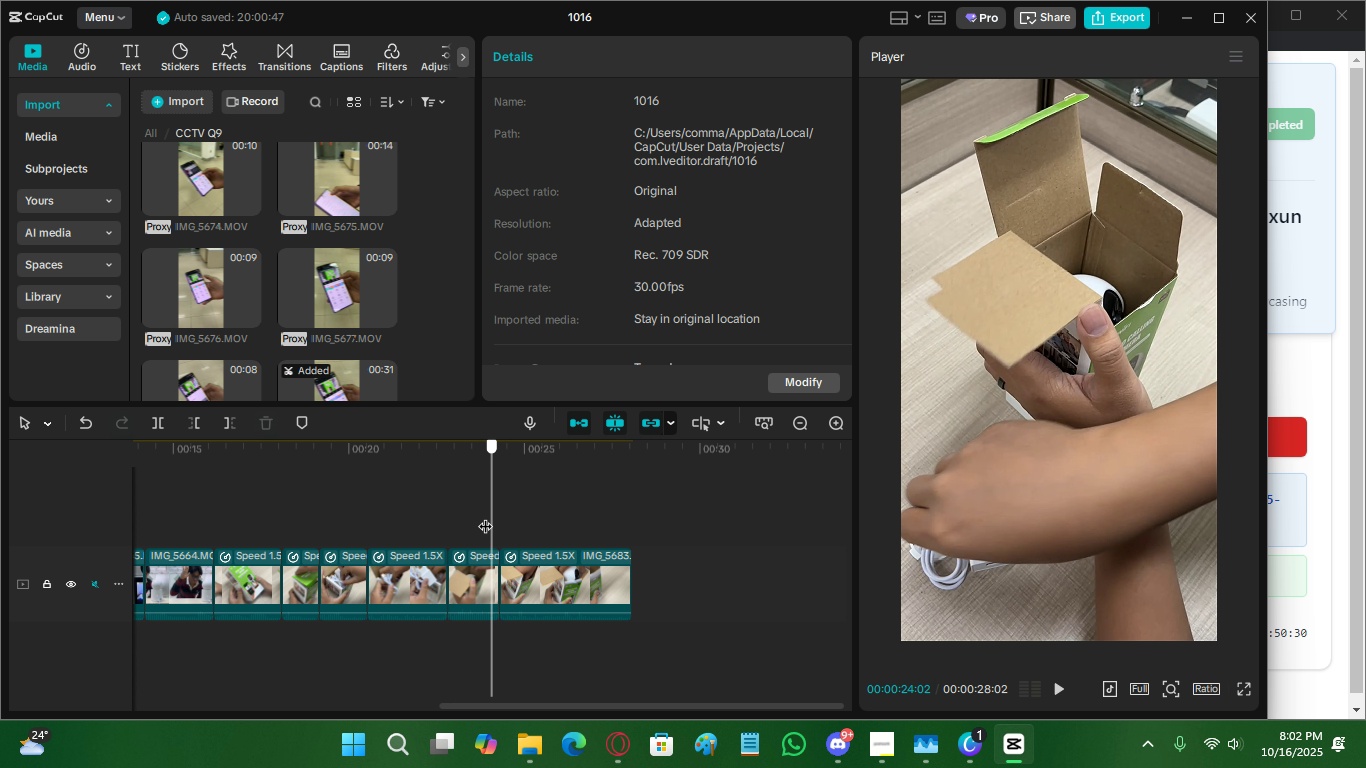 
wait(10.68)
 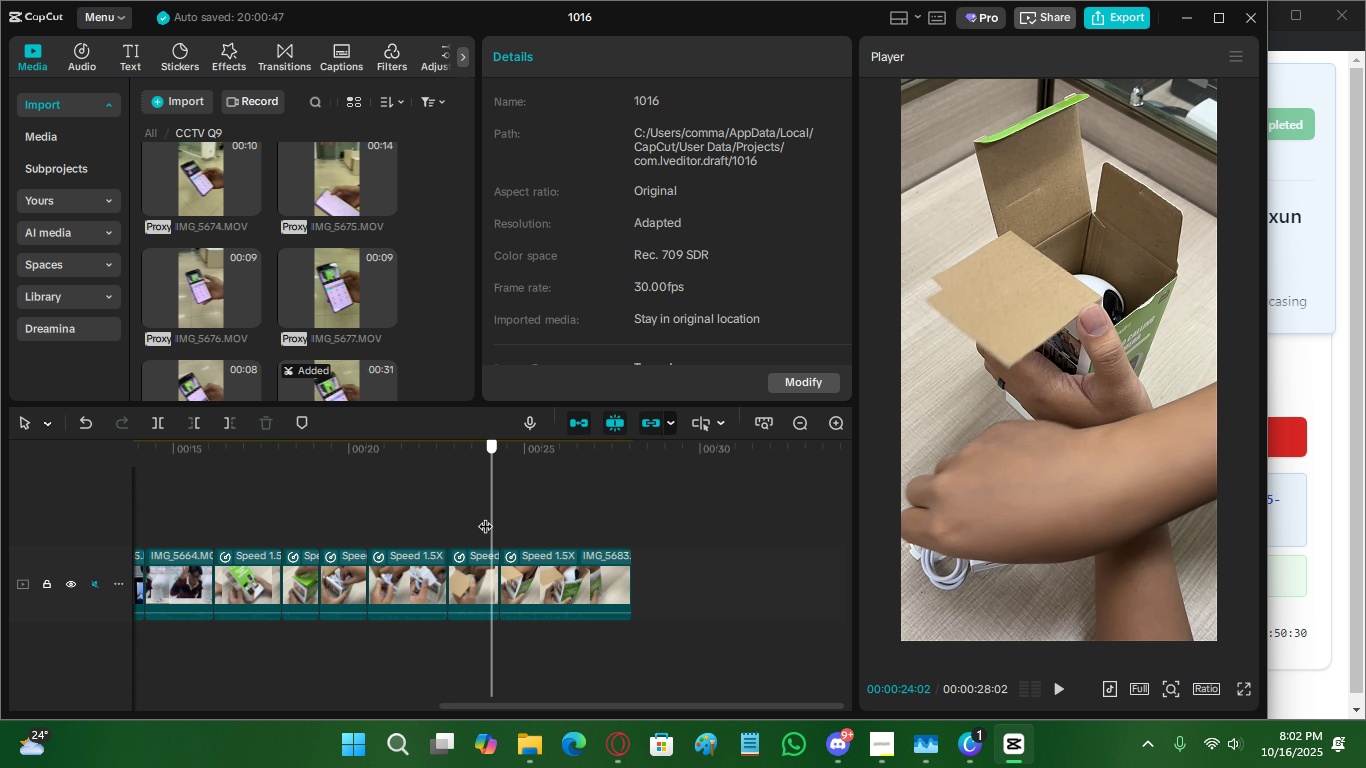 
left_click([624, 562])
 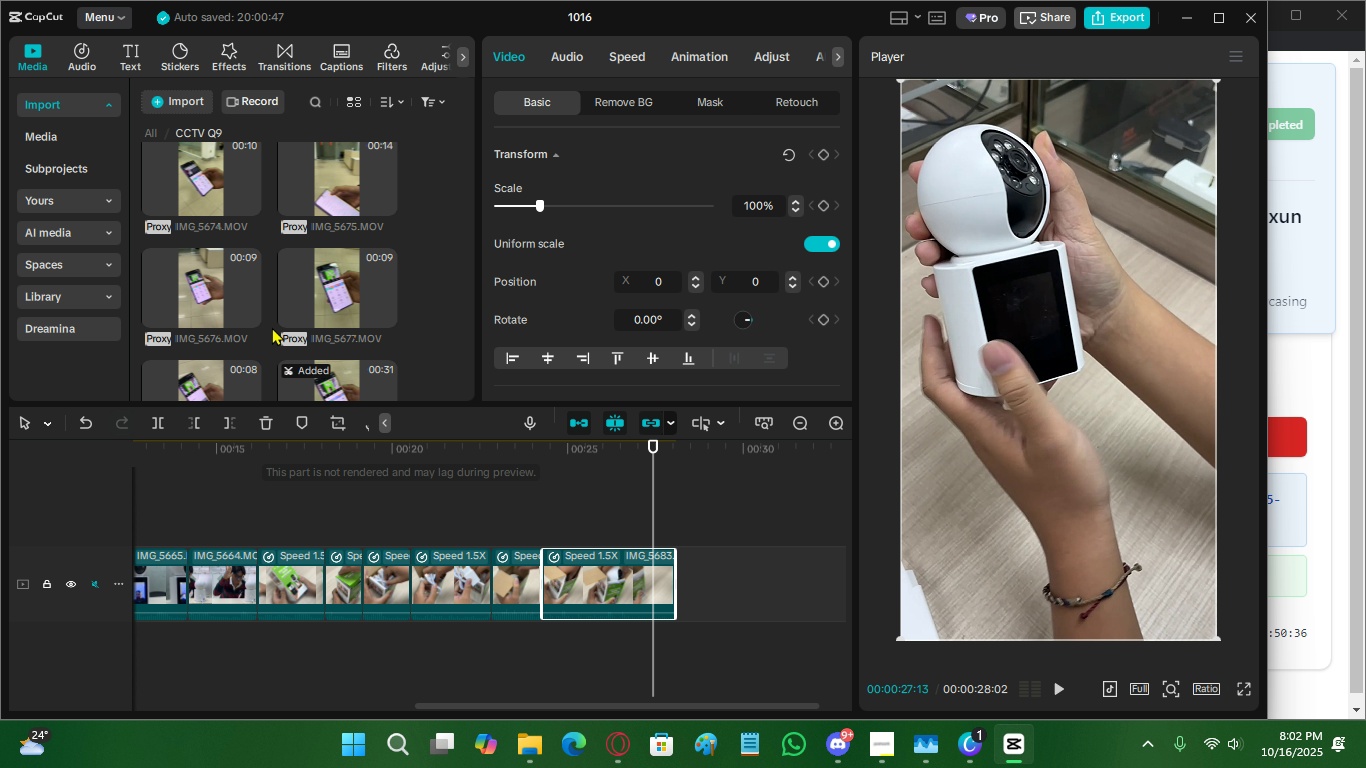 
scroll: coordinate [170, 356], scroll_direction: down, amount: 4.0
 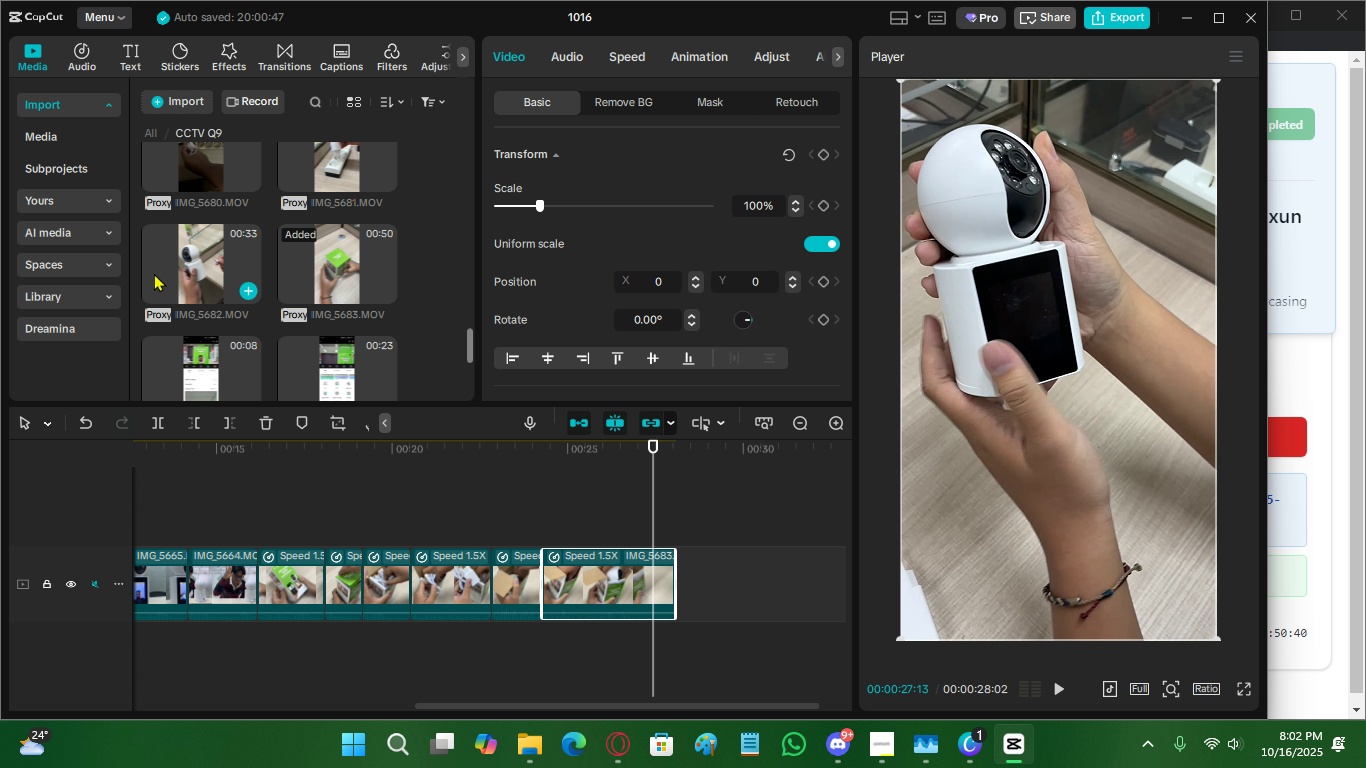 
left_click([154, 273])
 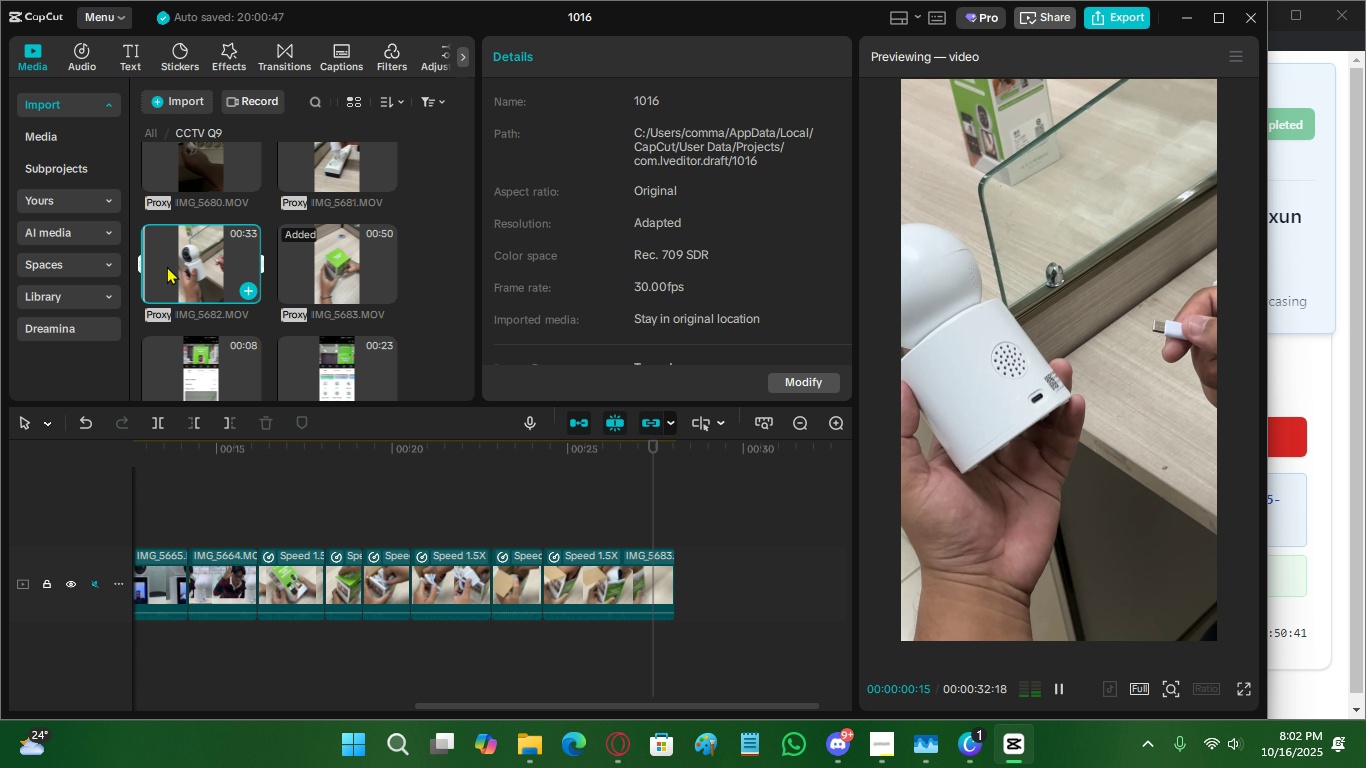 
left_click([167, 266])
 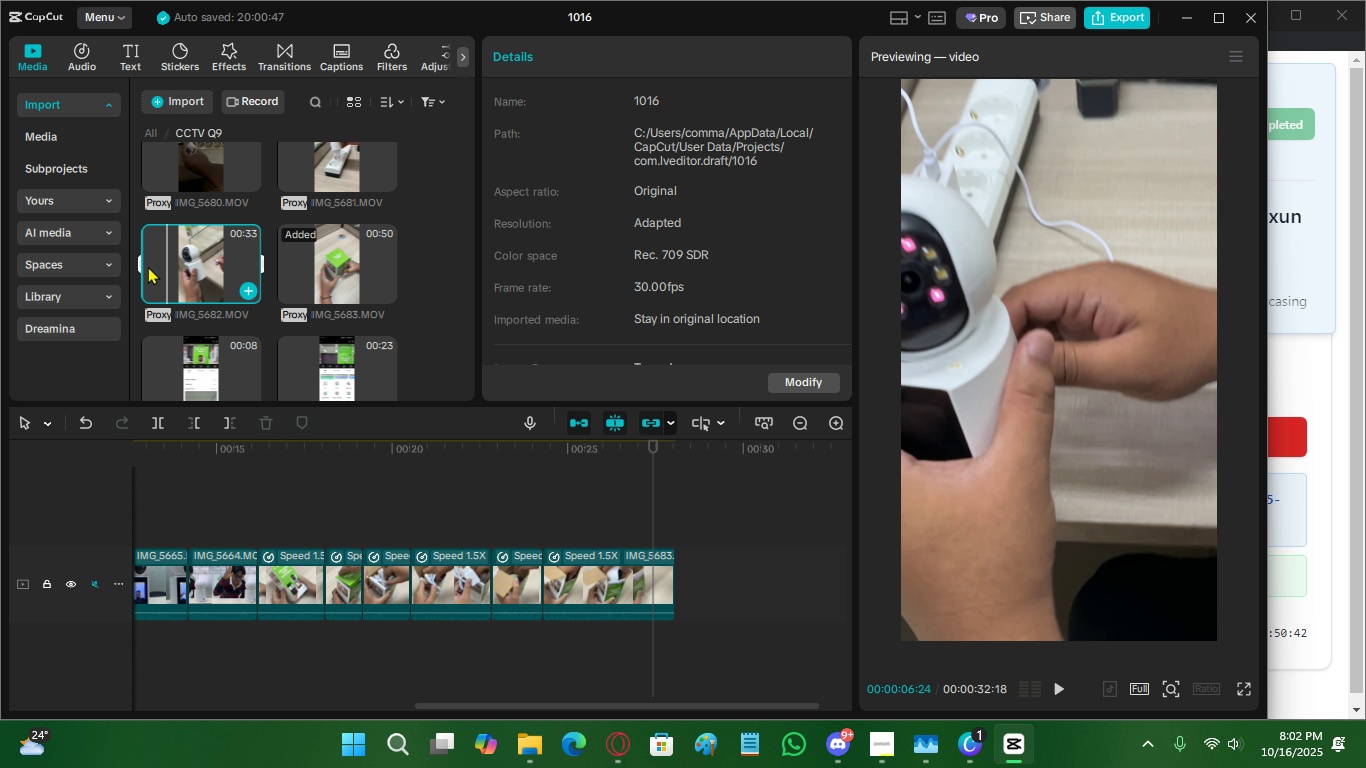 
left_click([148, 266])
 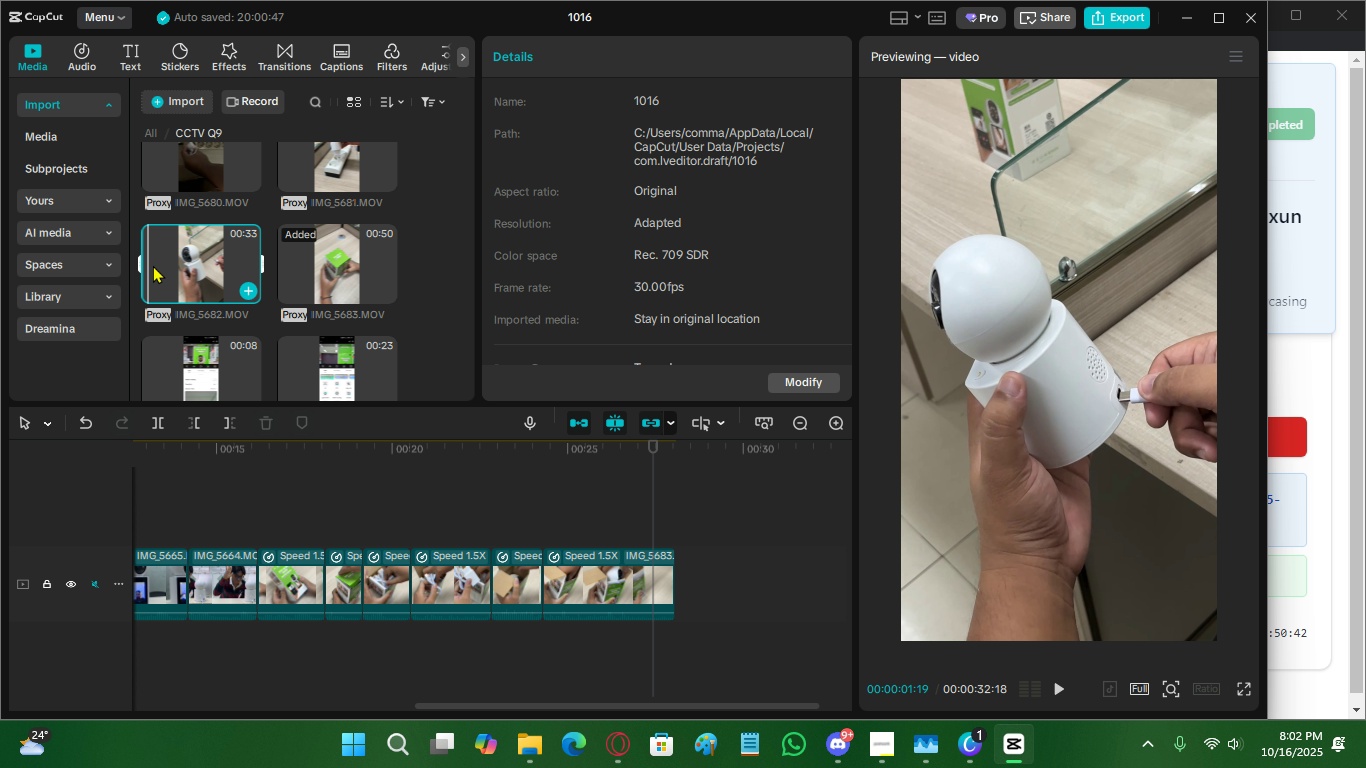 
left_click([153, 265])
 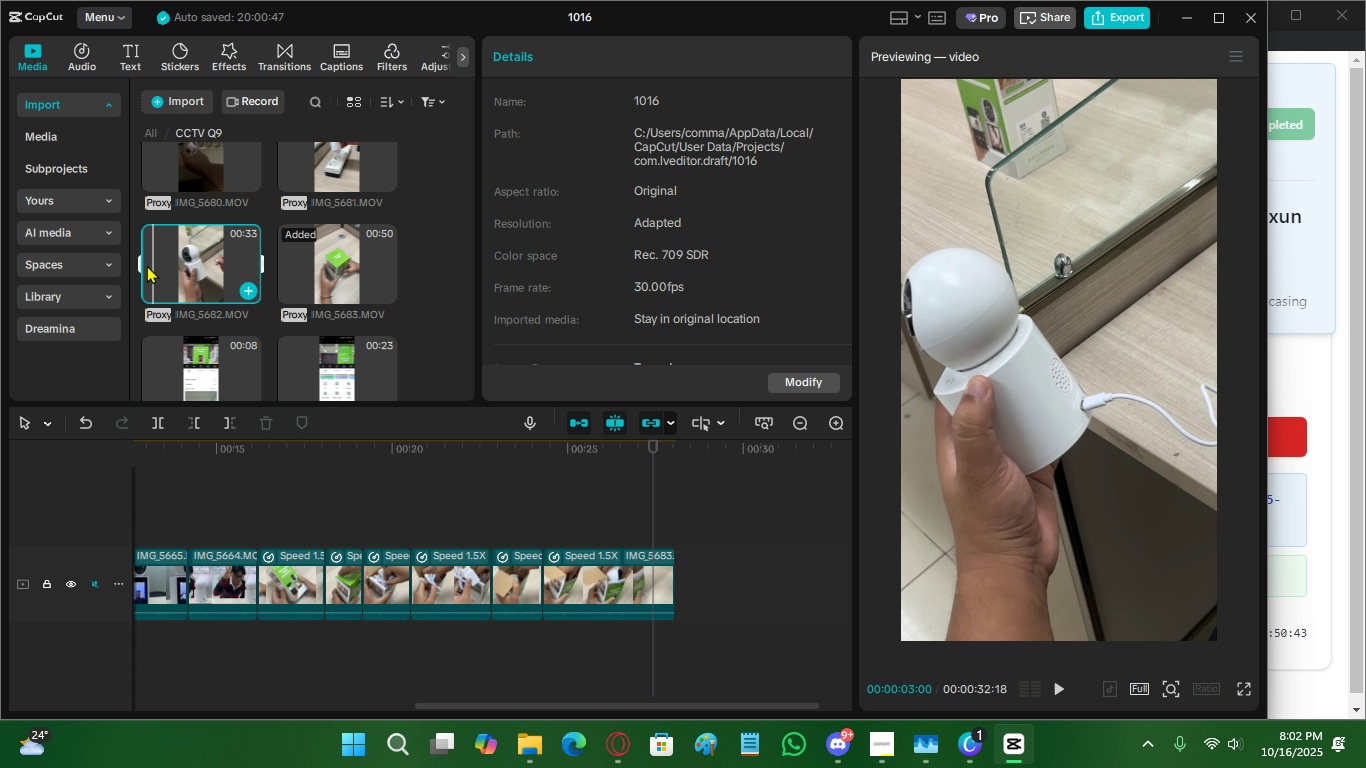 
left_click([147, 265])
 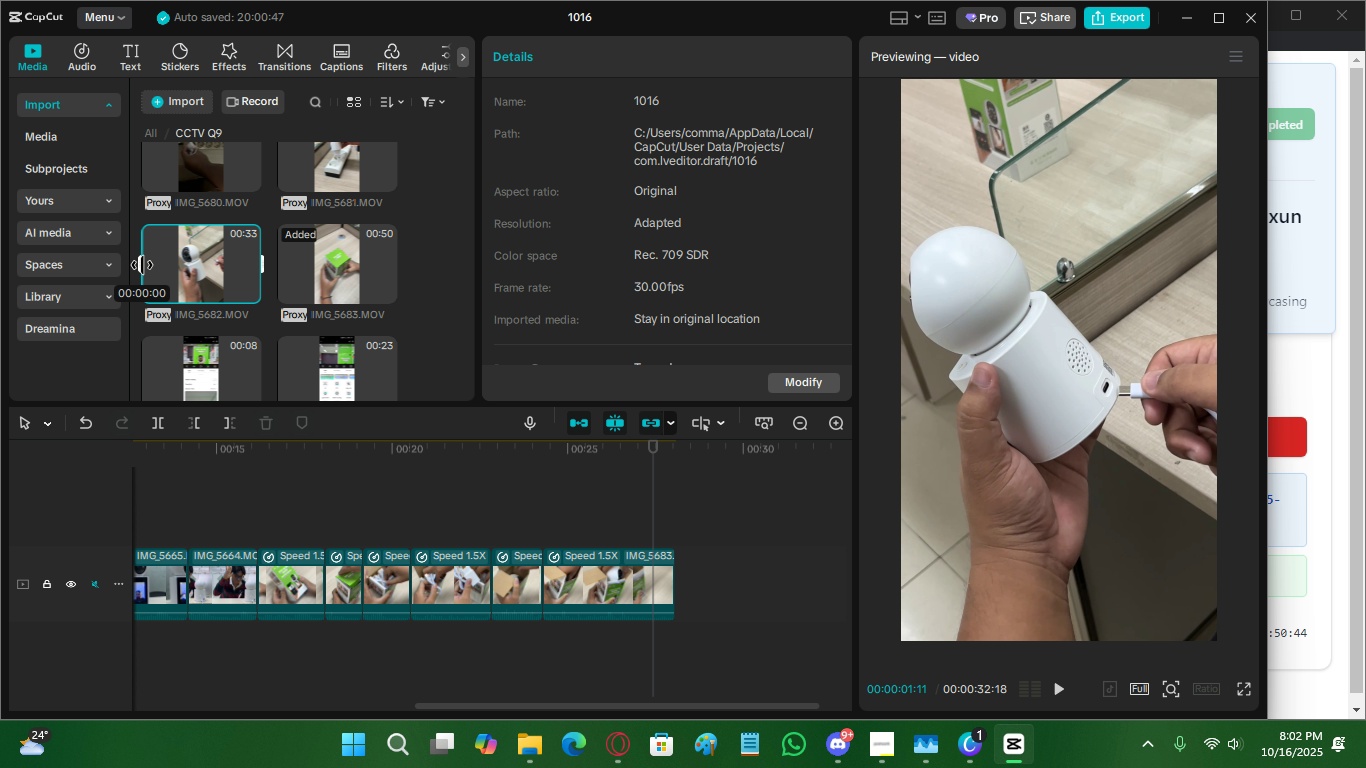 
left_click([142, 265])
 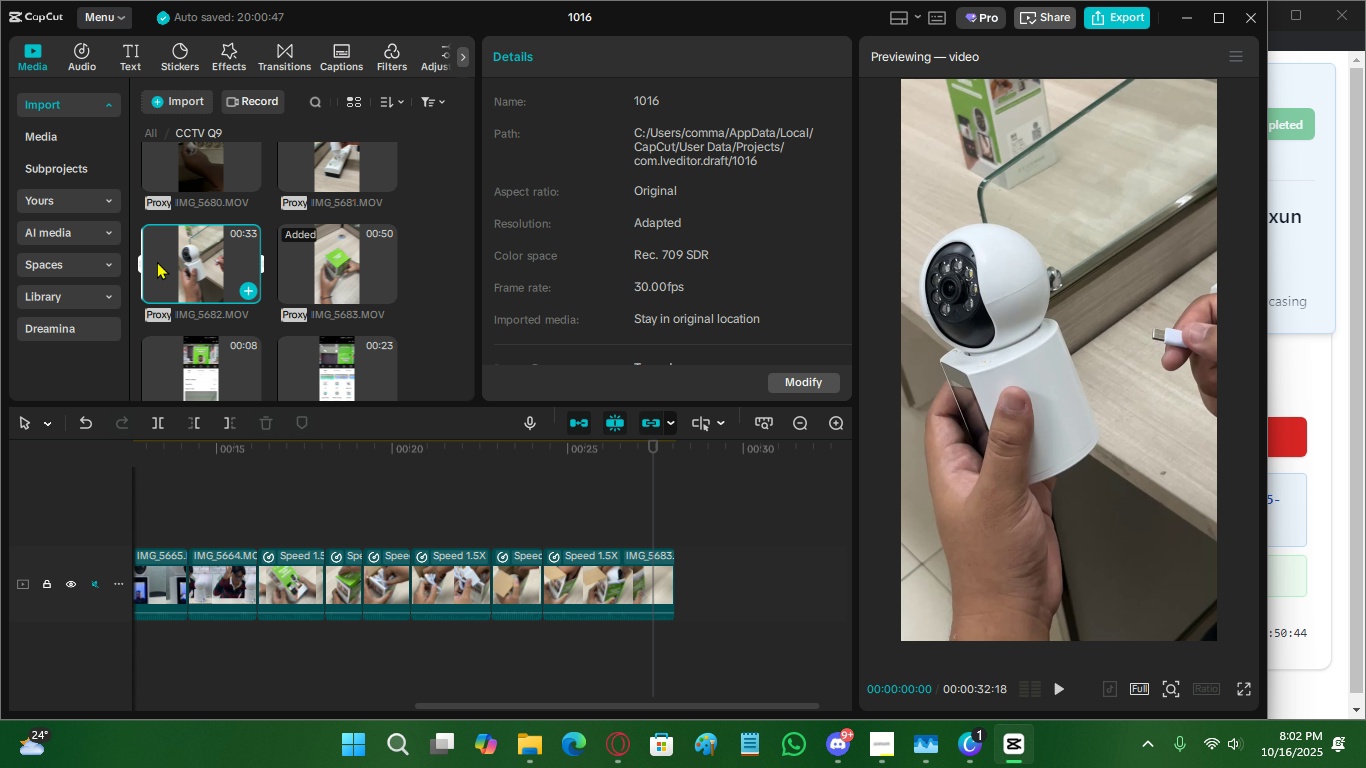 
left_click([157, 261])
 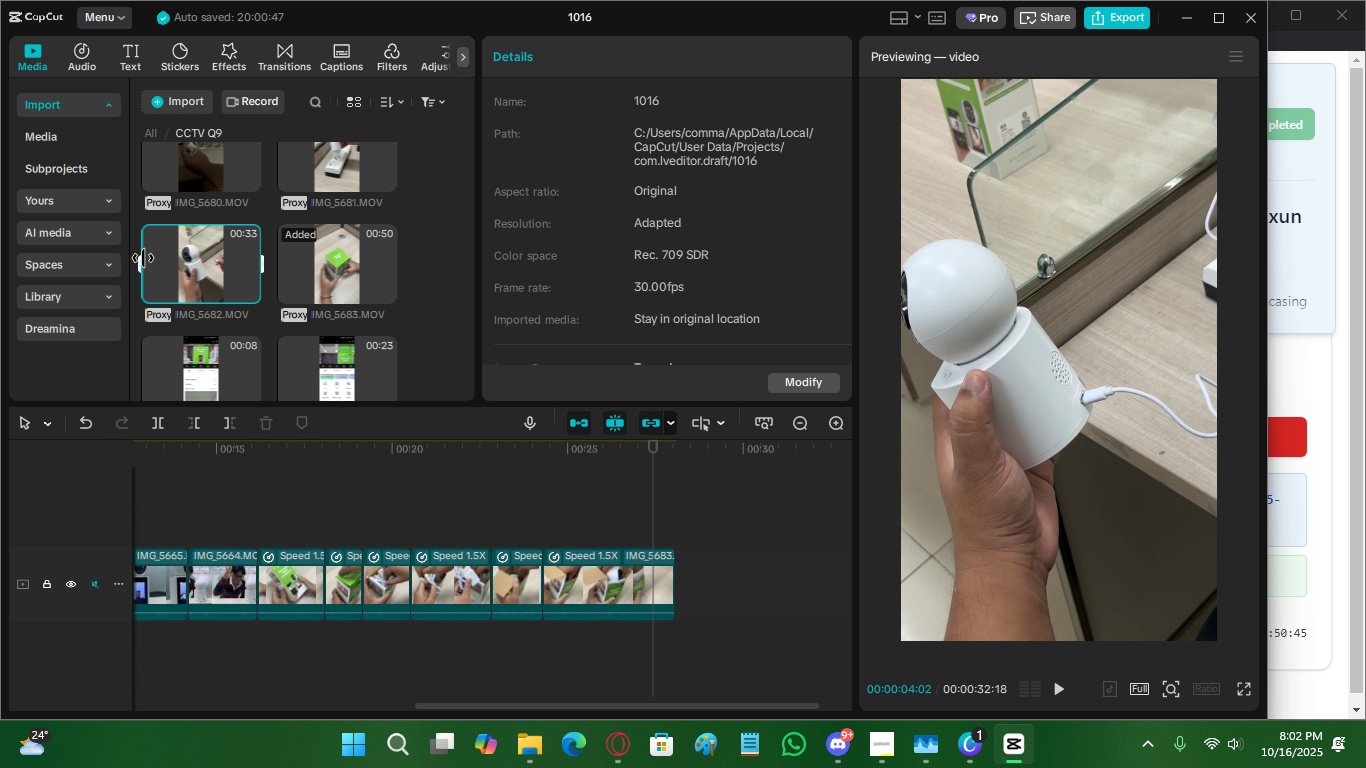 
left_click([143, 258])
 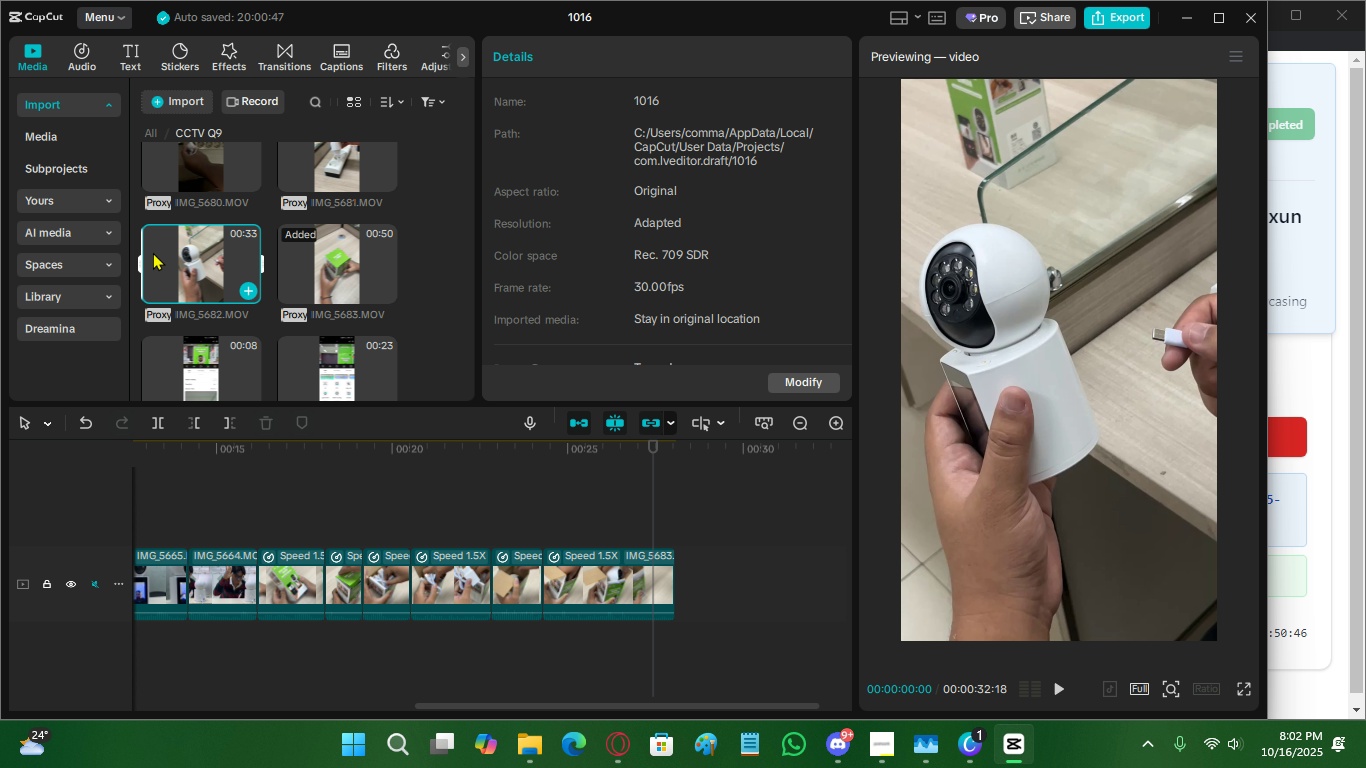 
left_click([153, 252])
 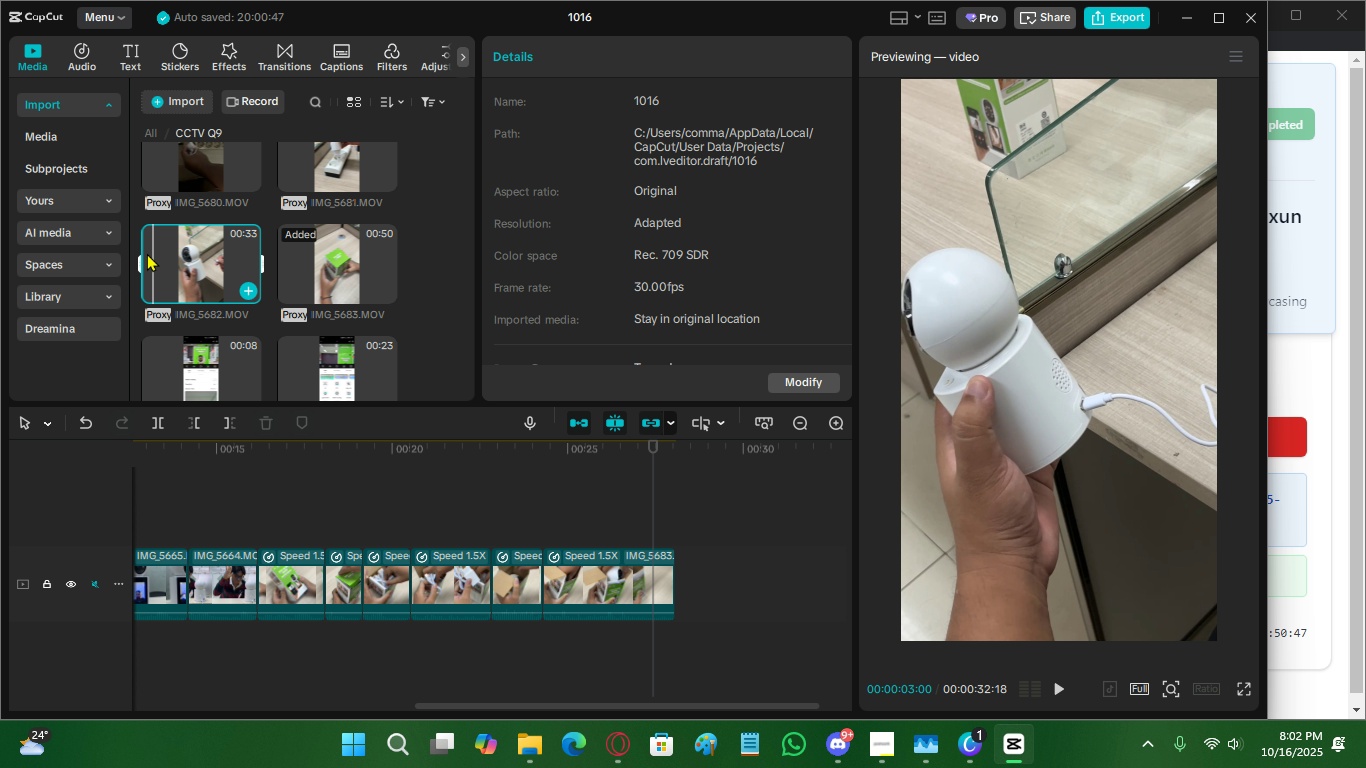 
left_click([147, 253])
 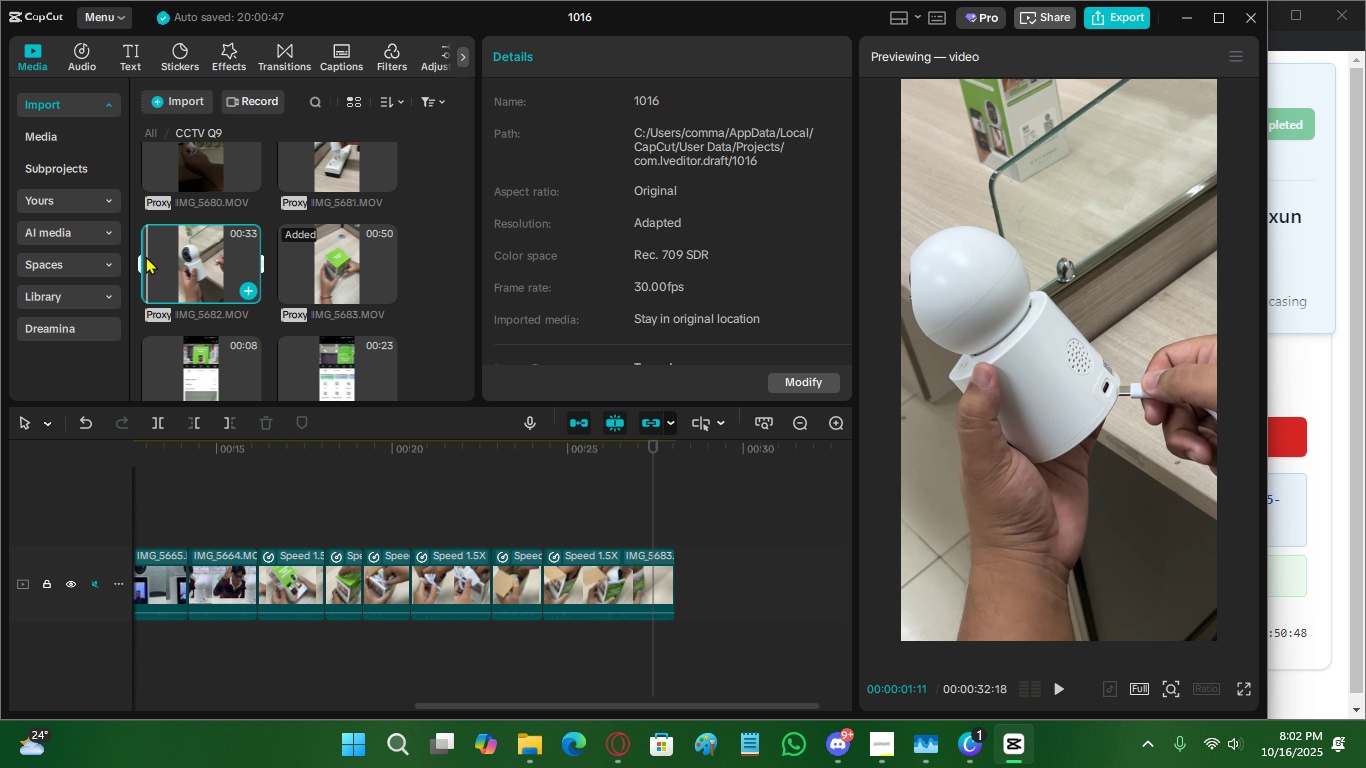 
left_click([146, 256])
 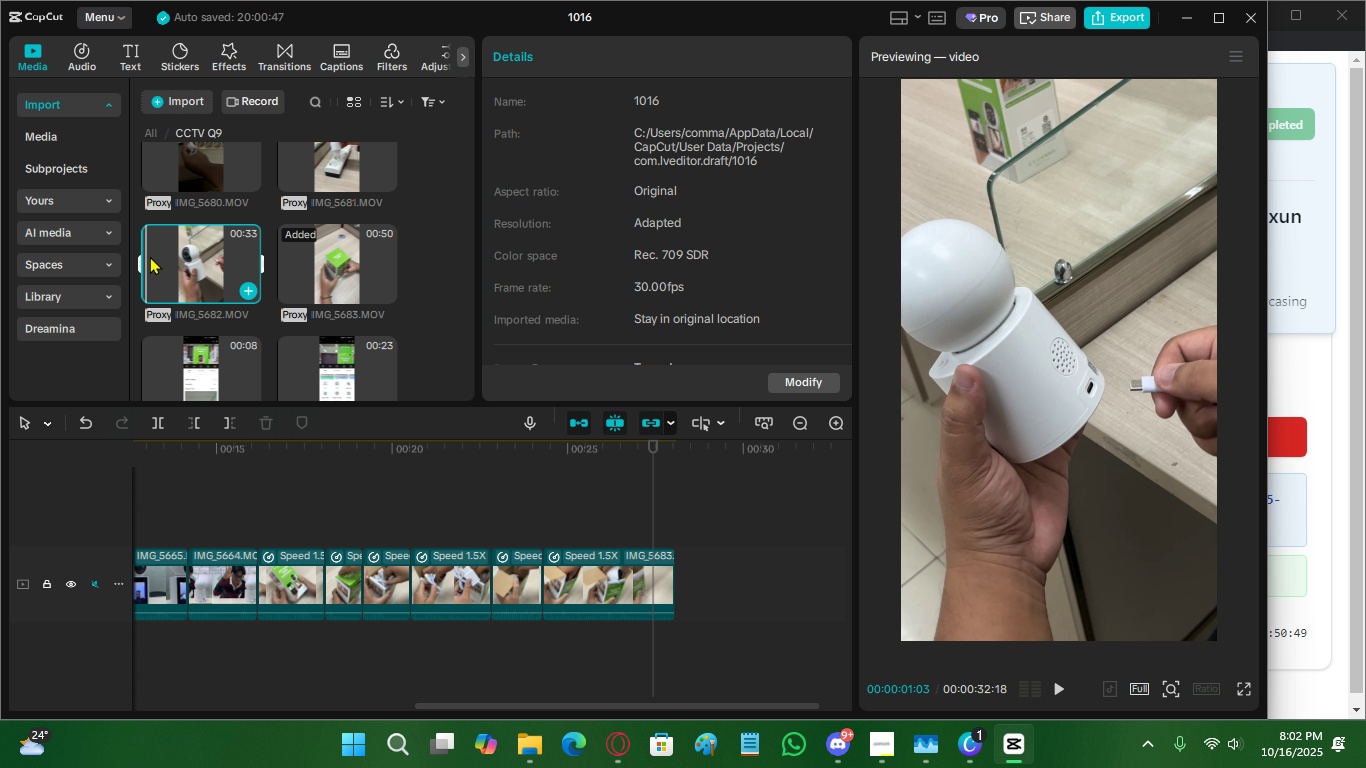 
left_click([150, 256])
 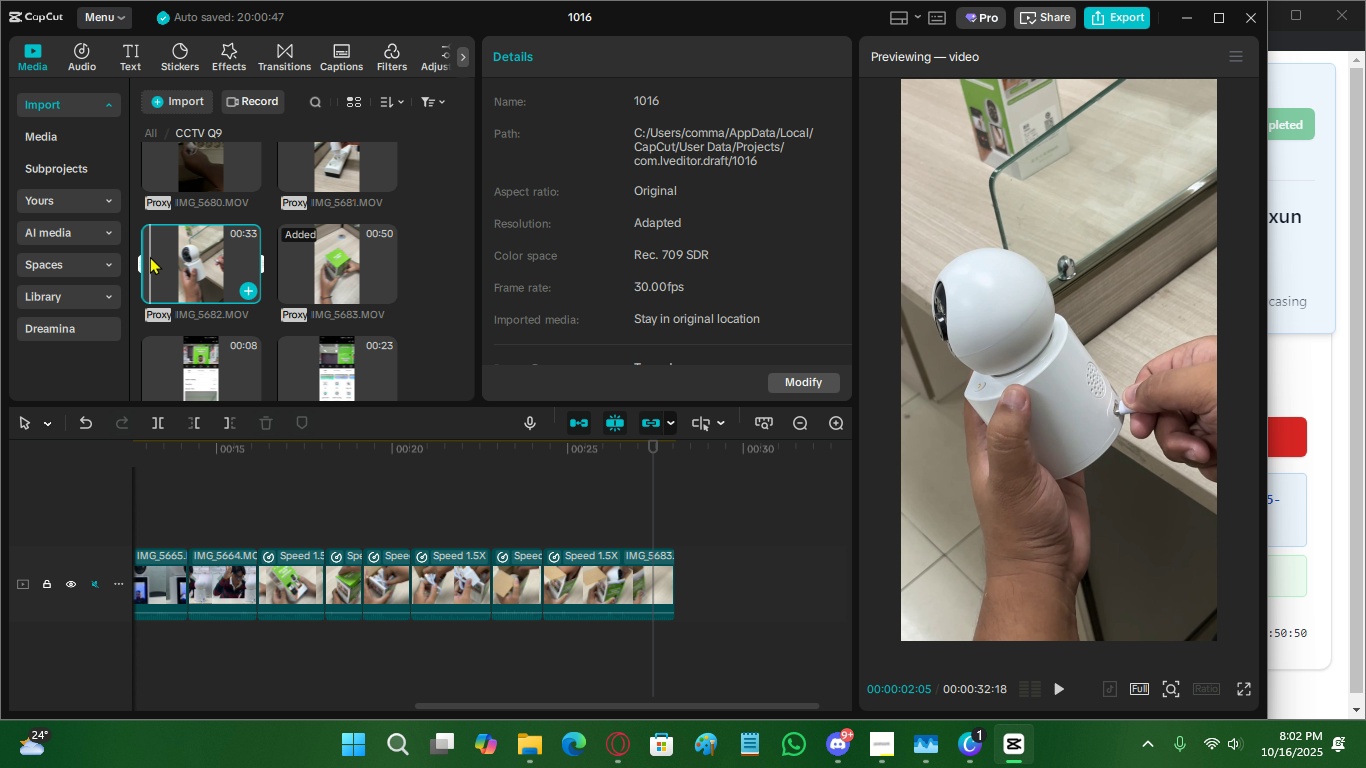 
left_click([150, 256])
 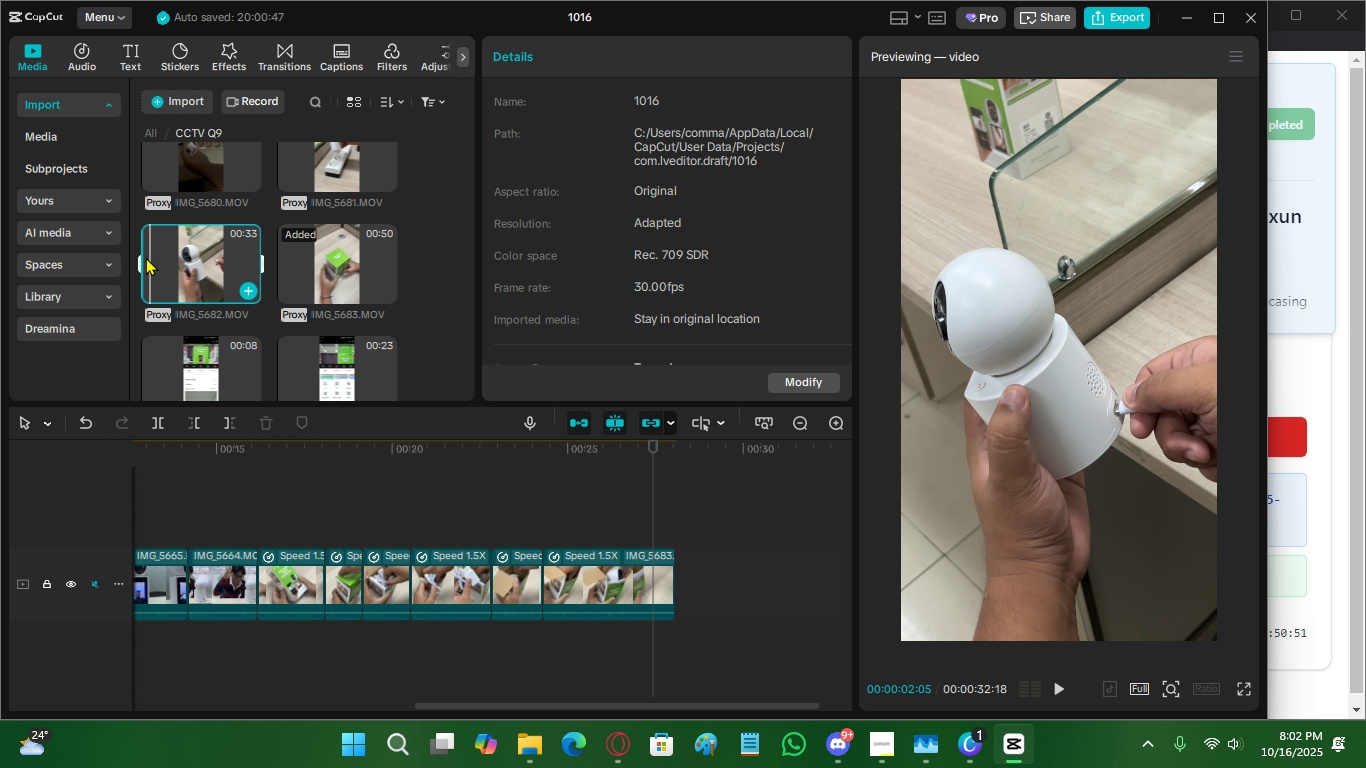 
left_click([146, 257])
 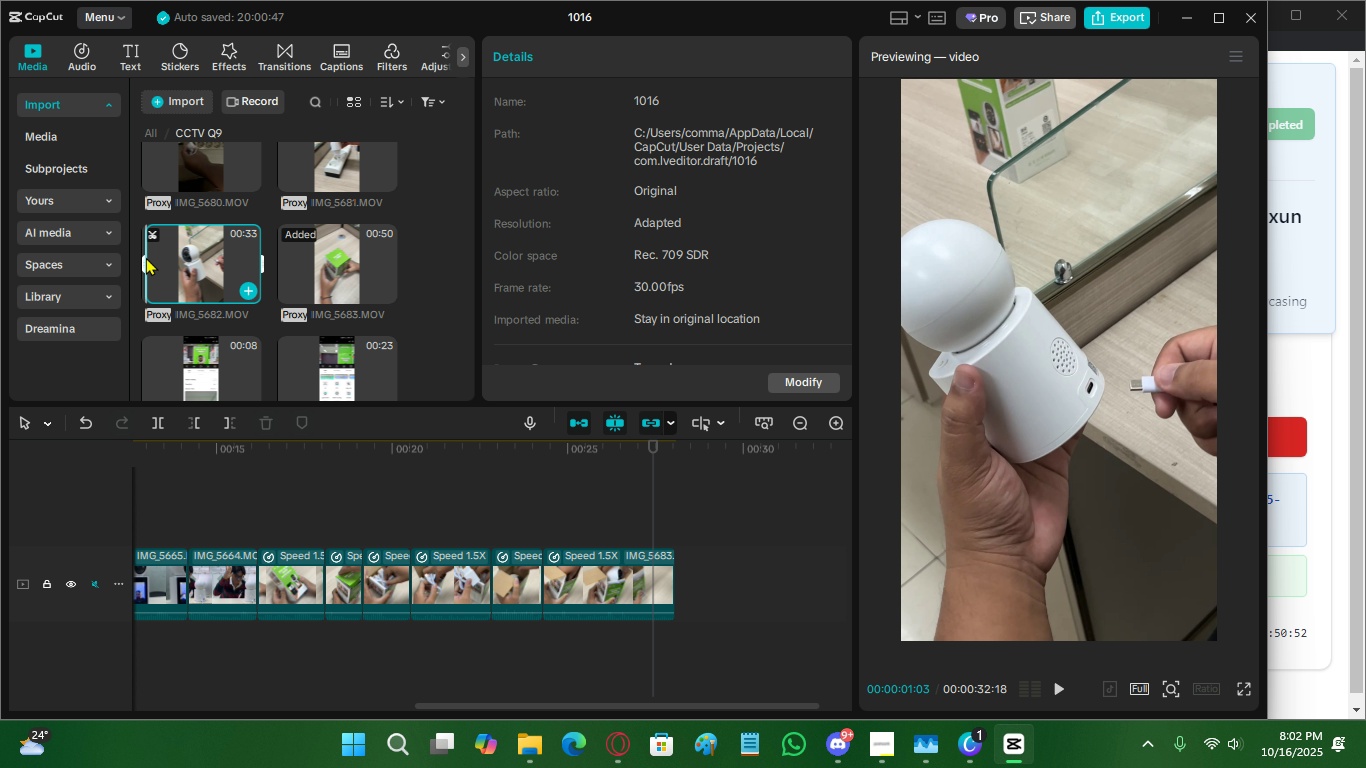 
key(I)
 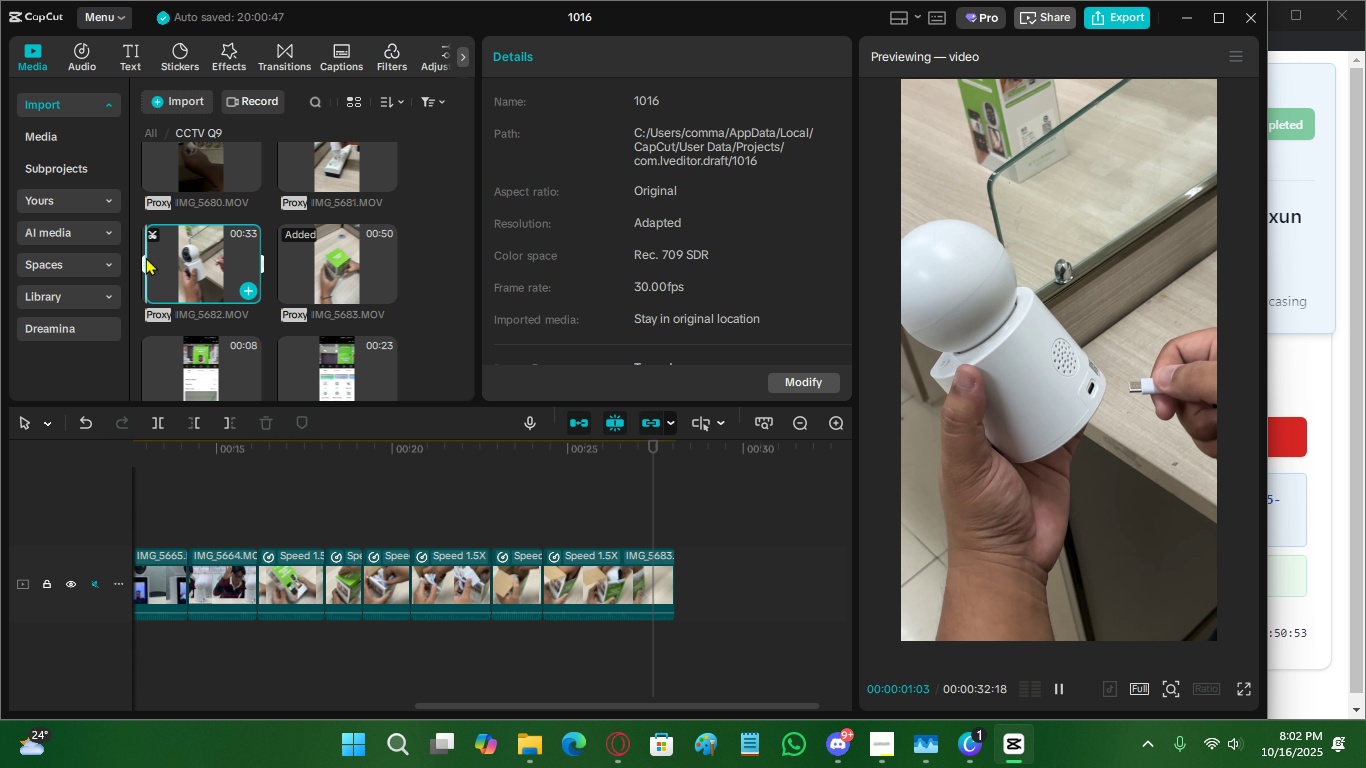 
key(Space)
 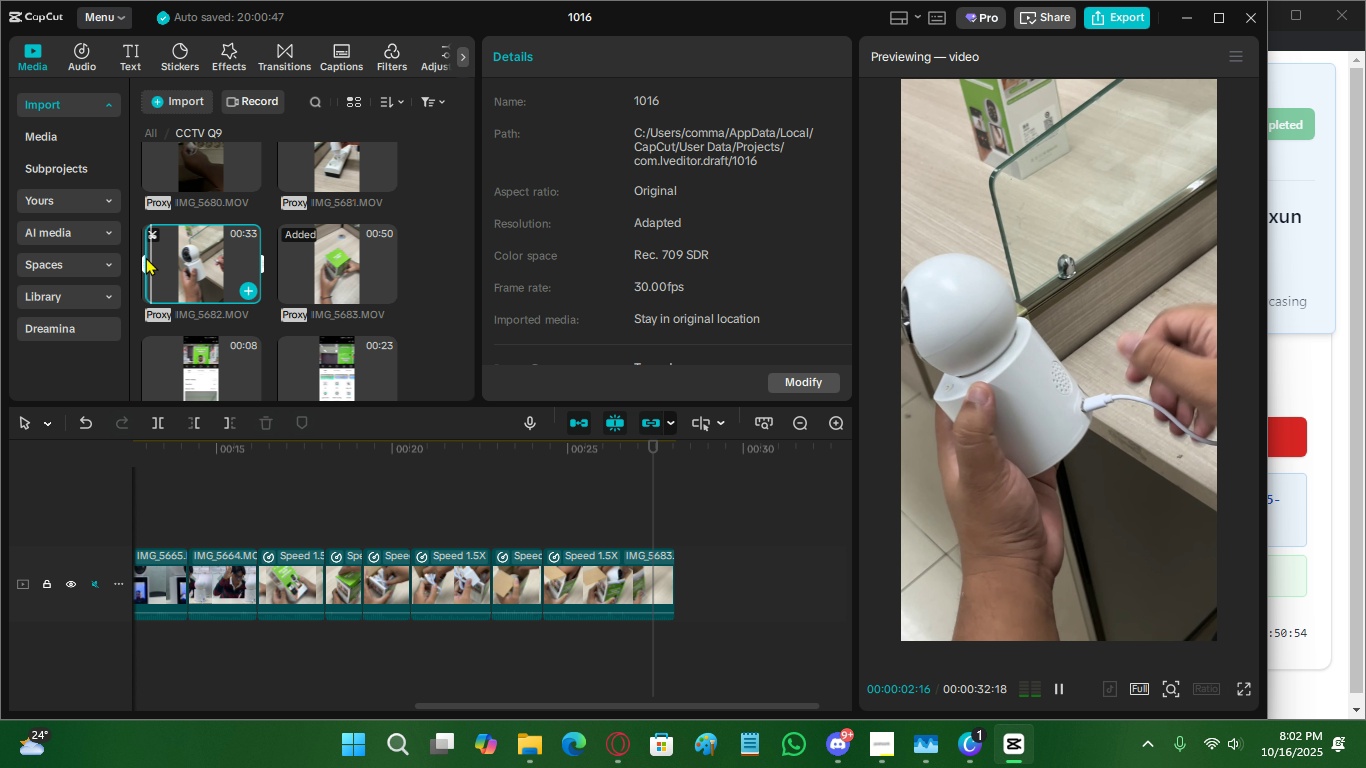 
key(Space)
 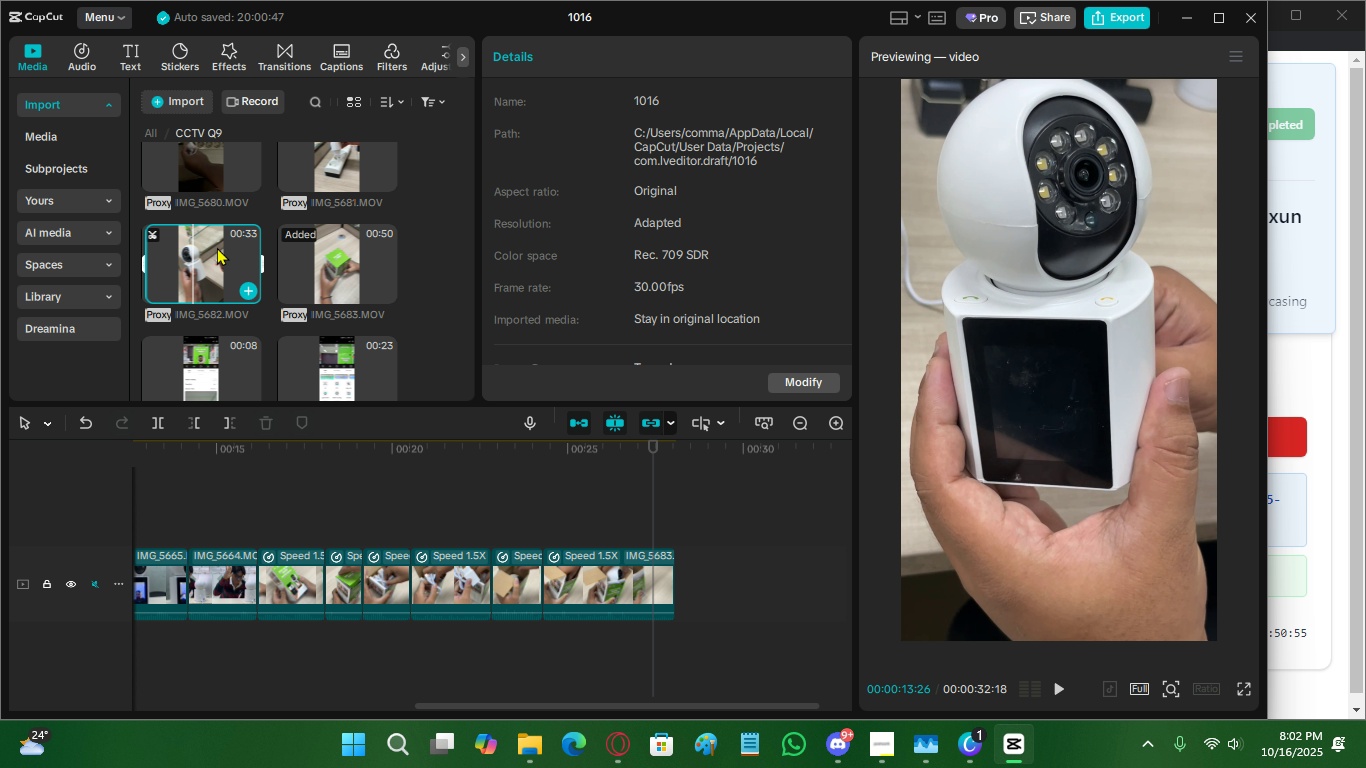 
double_click([217, 247])
 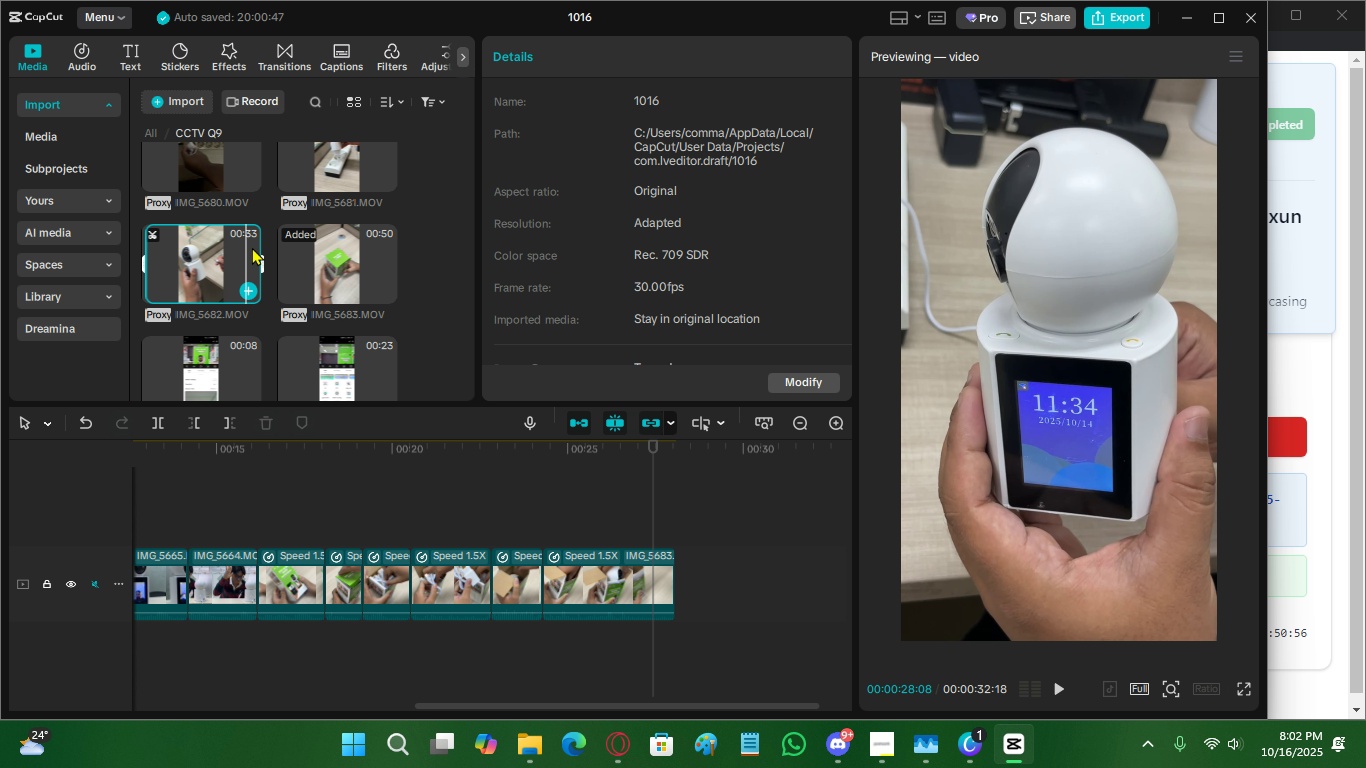 
left_click([252, 247])
 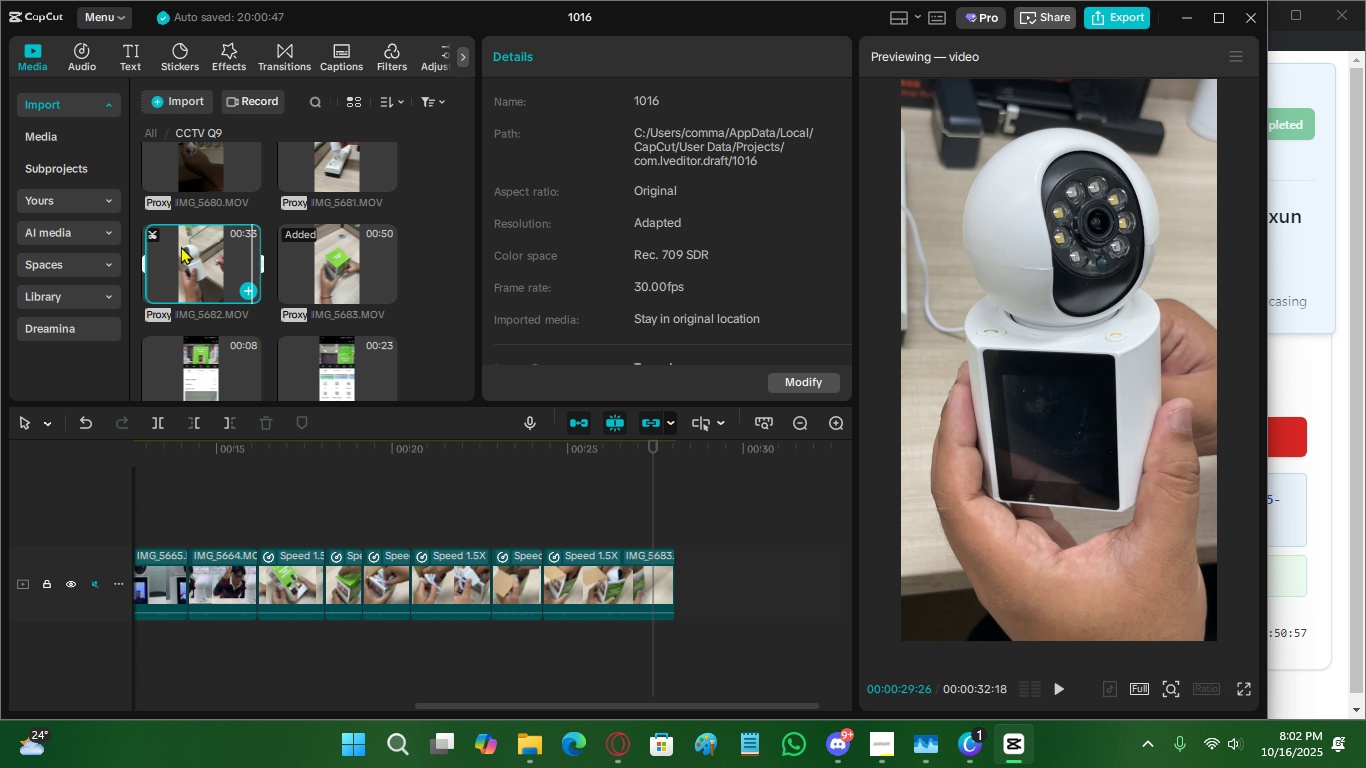 
double_click([181, 246])
 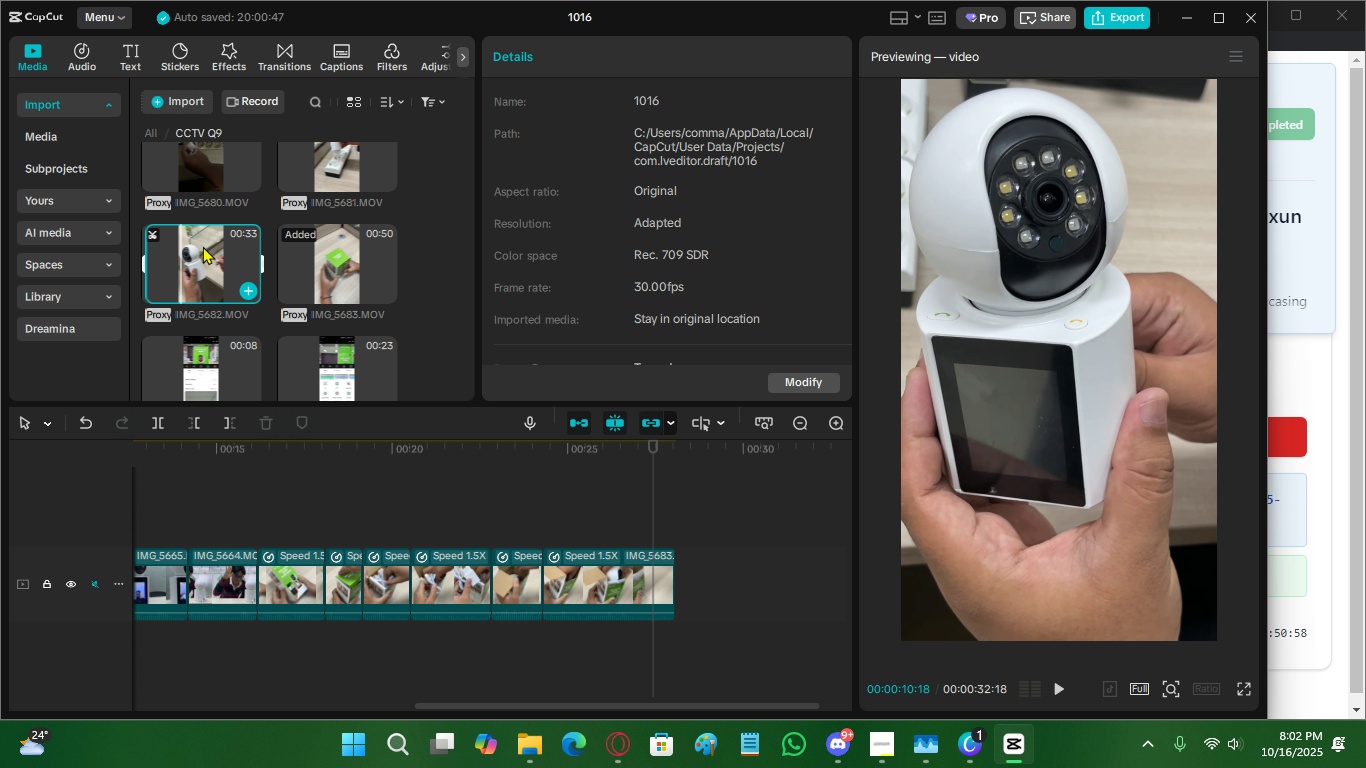 
triple_click([203, 246])
 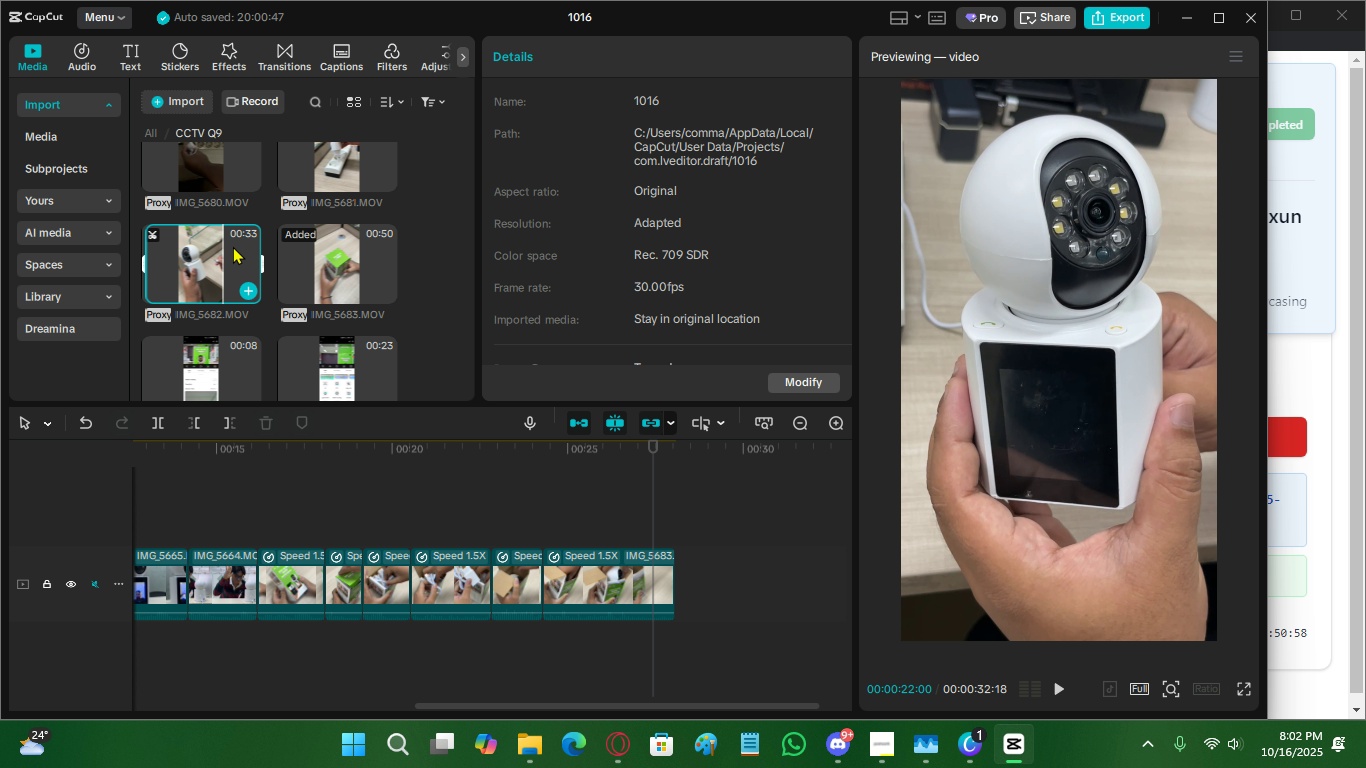 
triple_click([233, 246])
 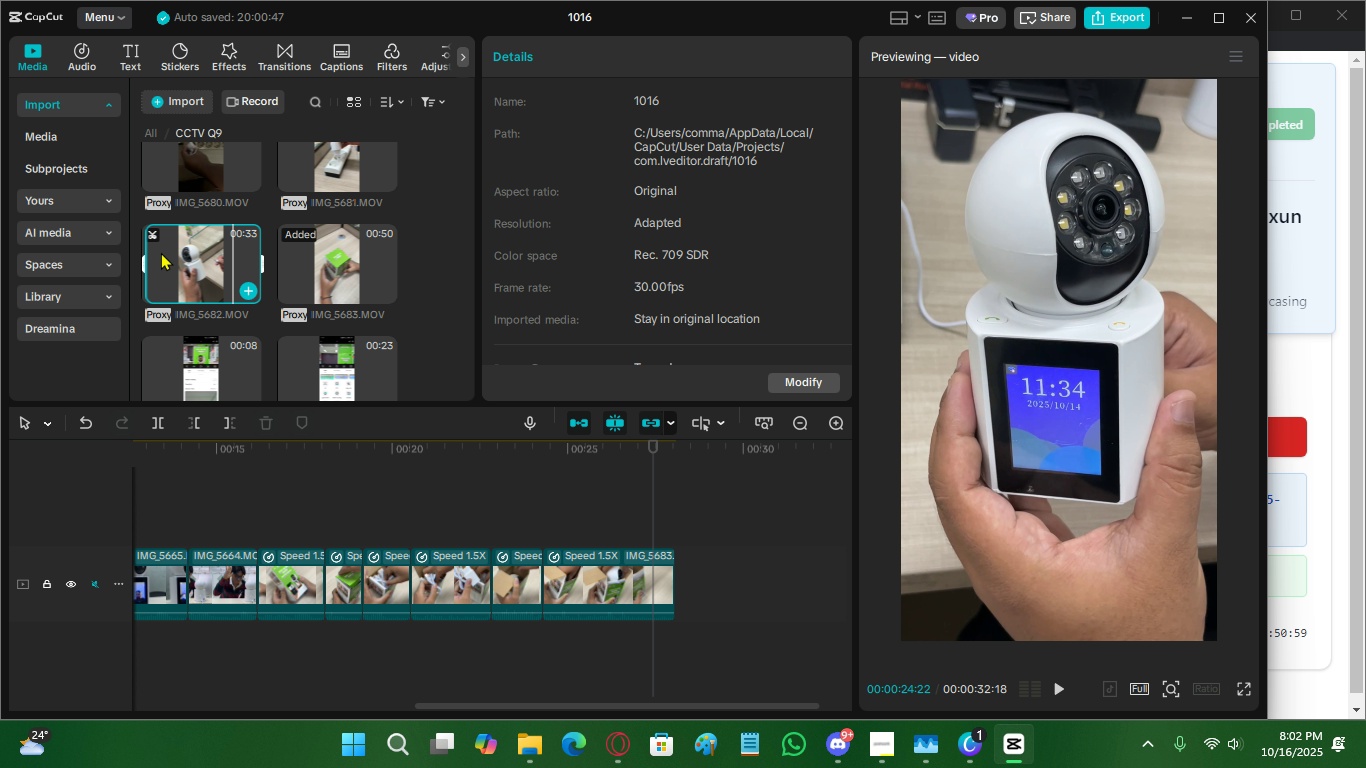 
left_click([161, 252])
 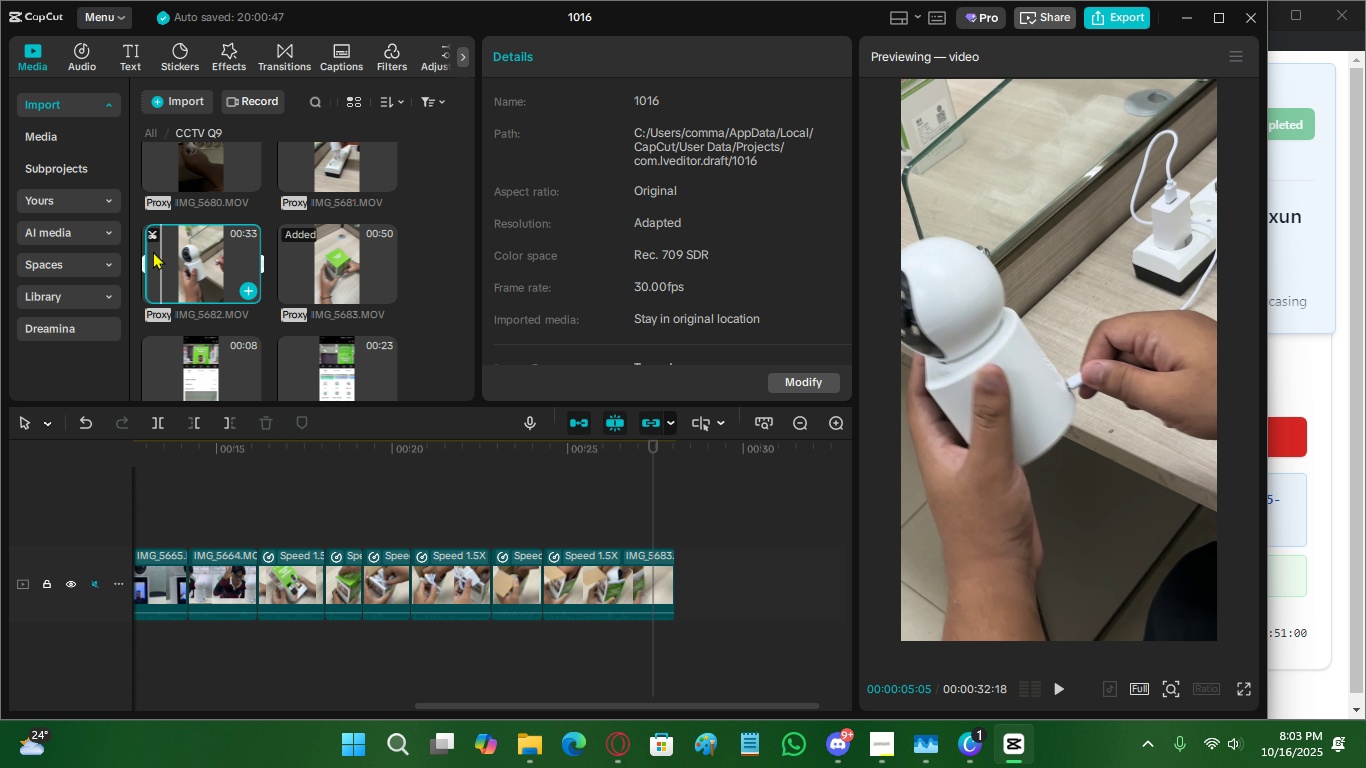 
left_click([153, 251])
 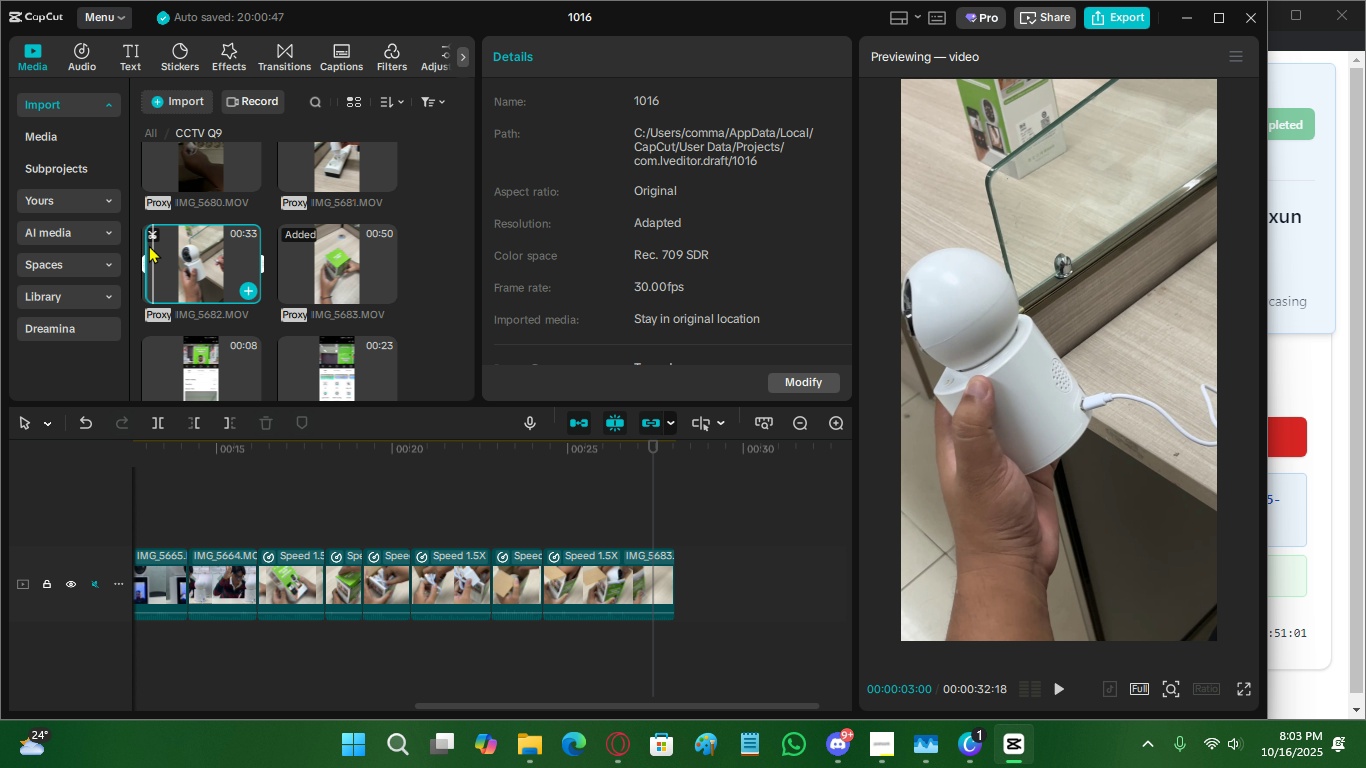 
left_click([149, 245])
 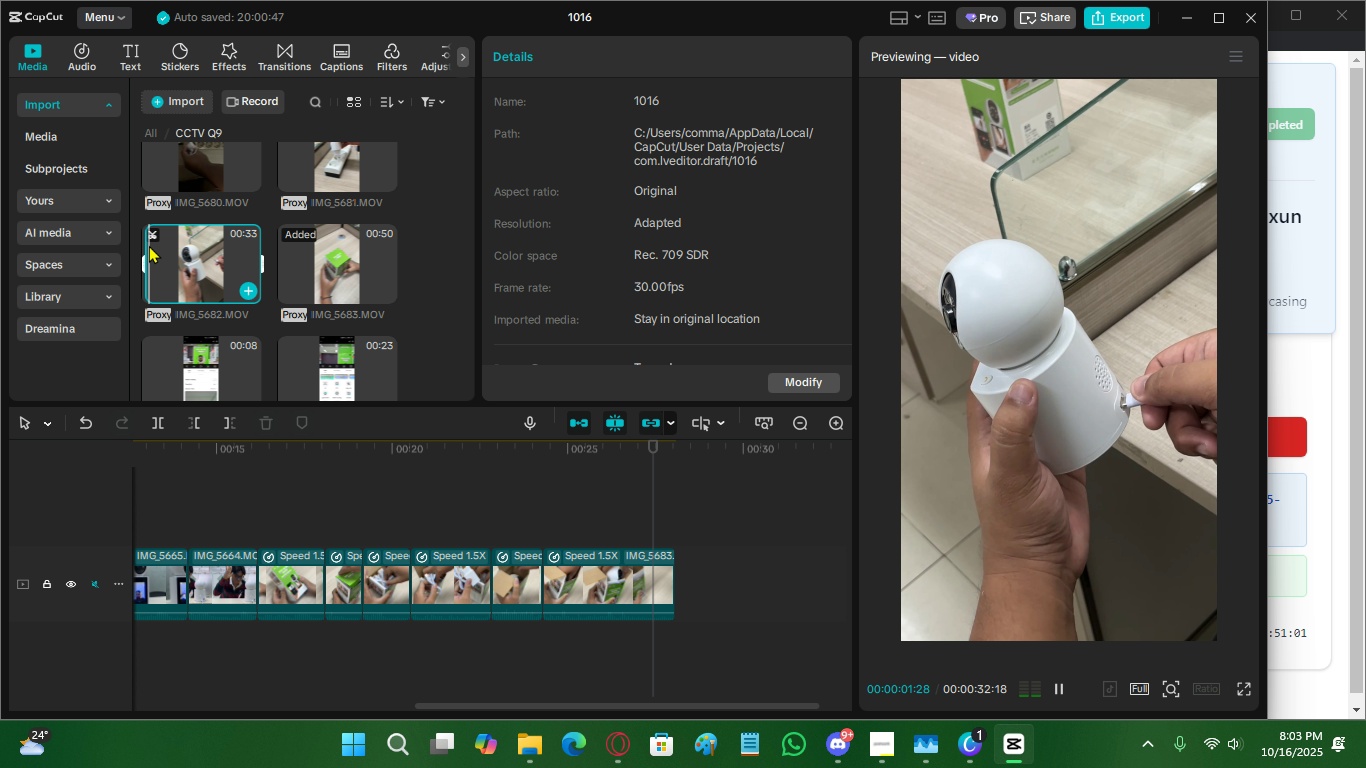 
key(Space)
 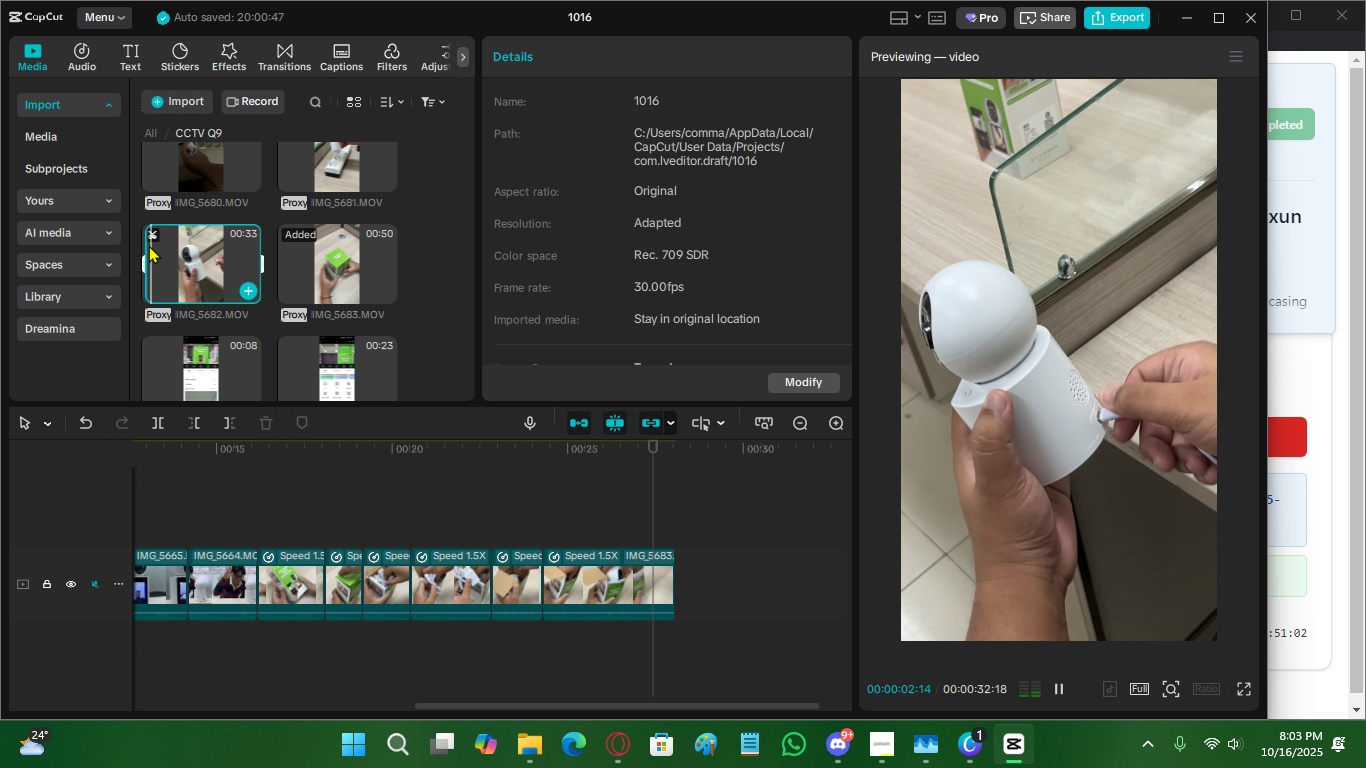 
key(Space)
 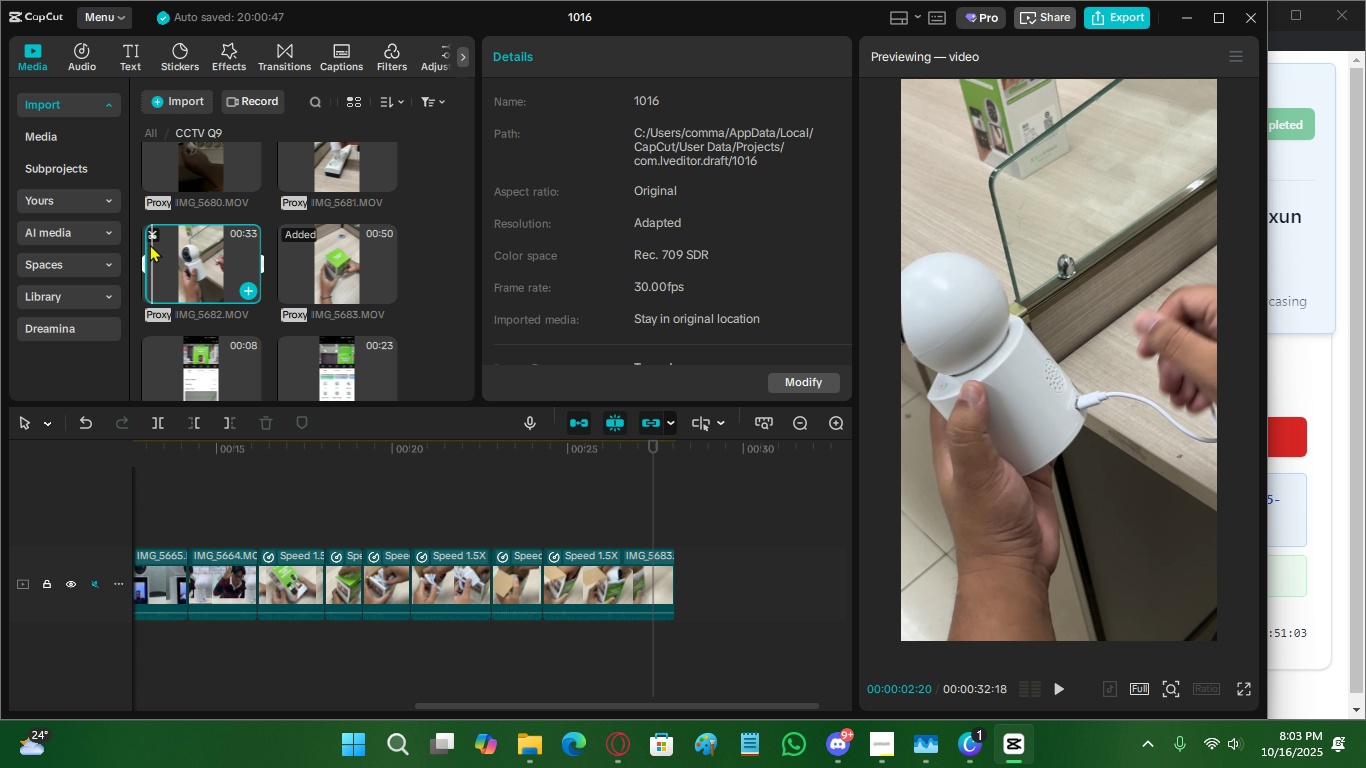 
key(O)
 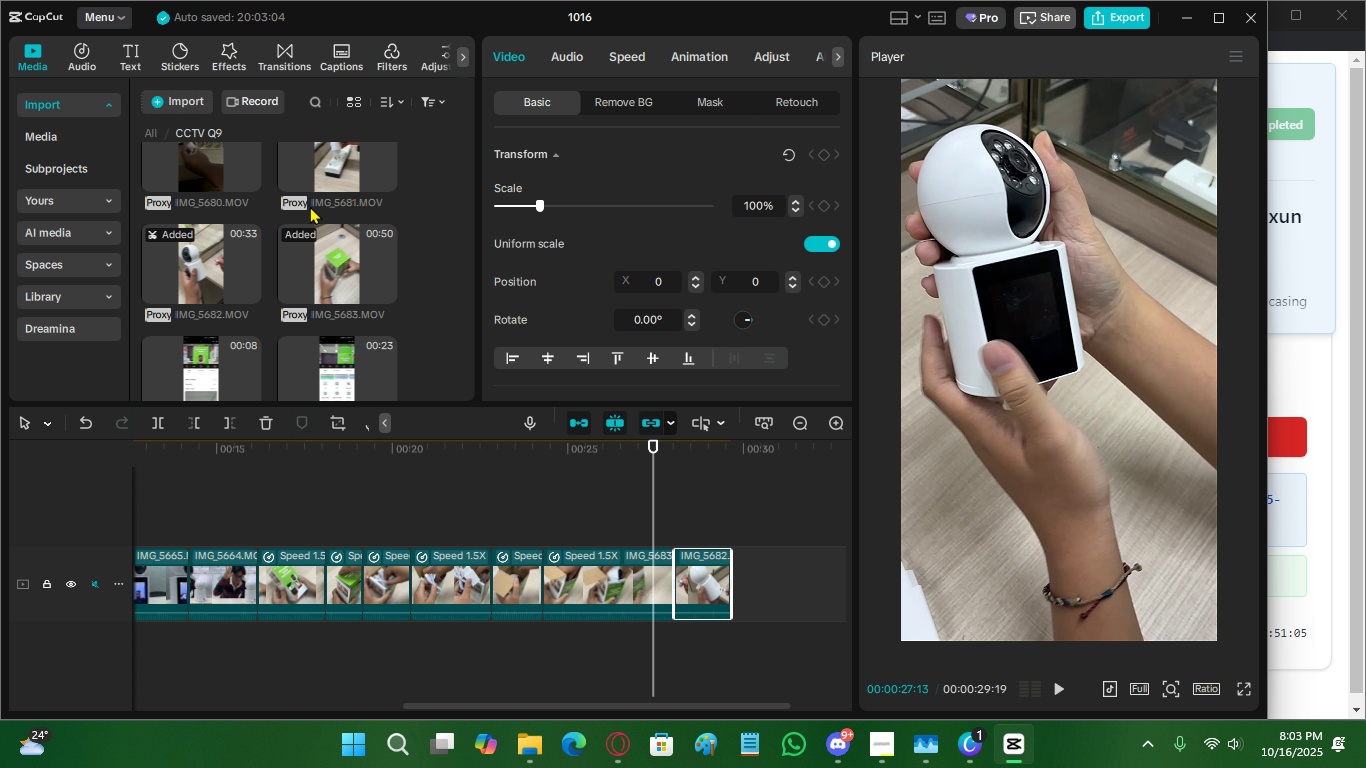 
scroll: coordinate [341, 277], scroll_direction: up, amount: 1.0
 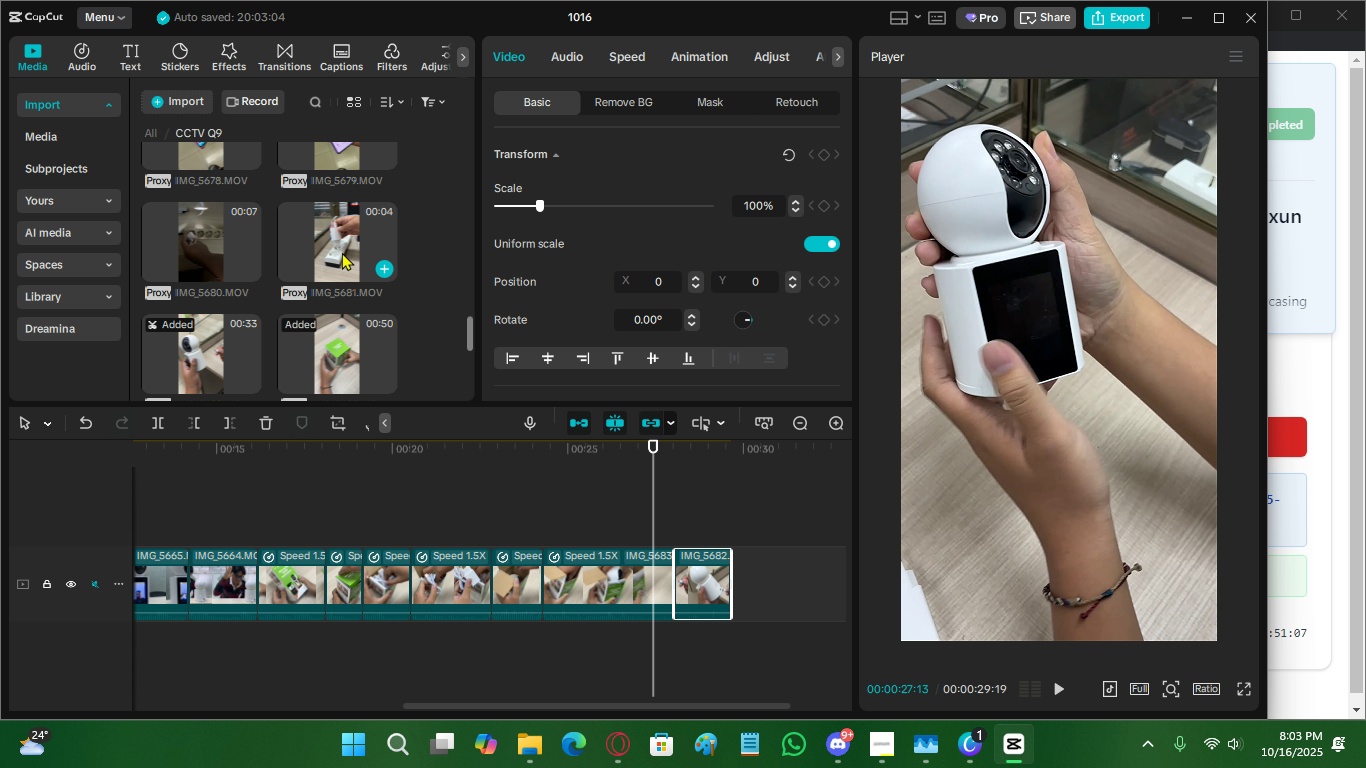 
left_click([342, 252])
 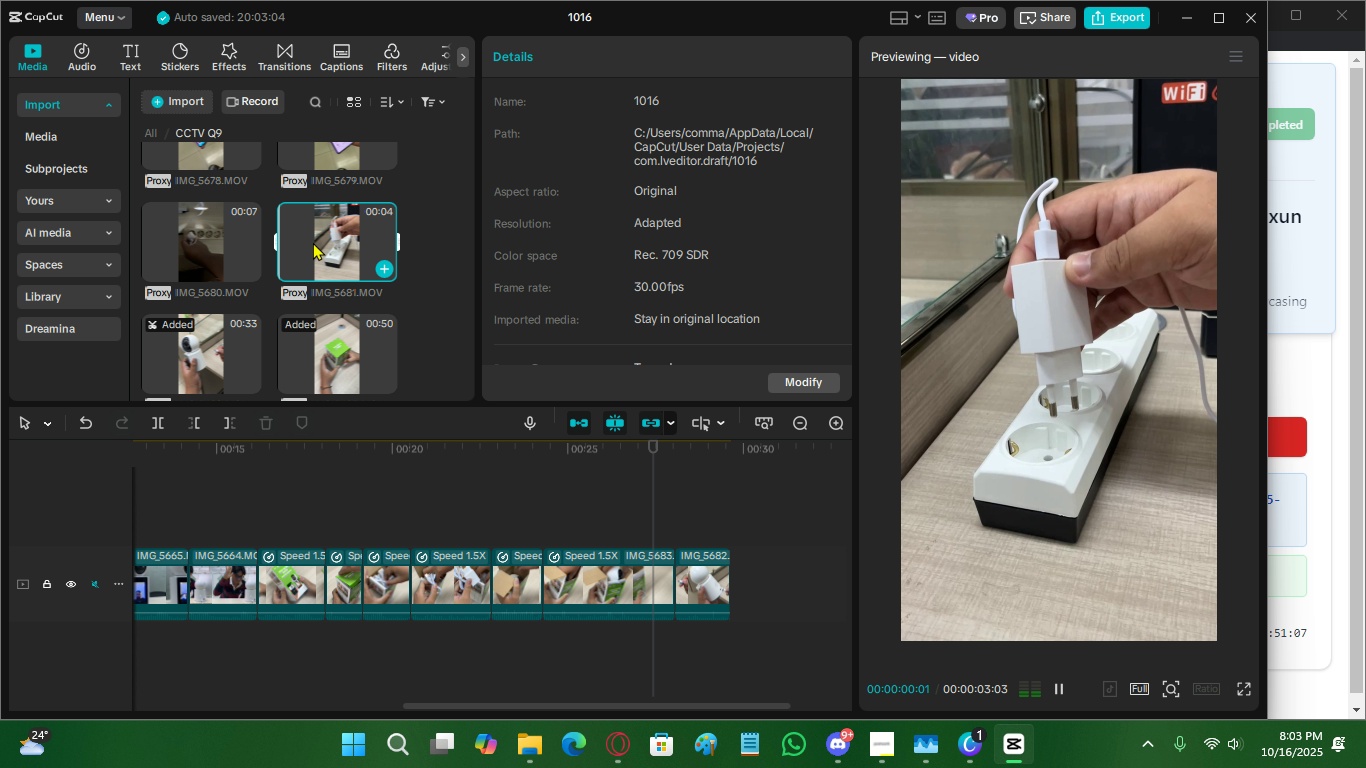 
mouse_move([334, 237])
 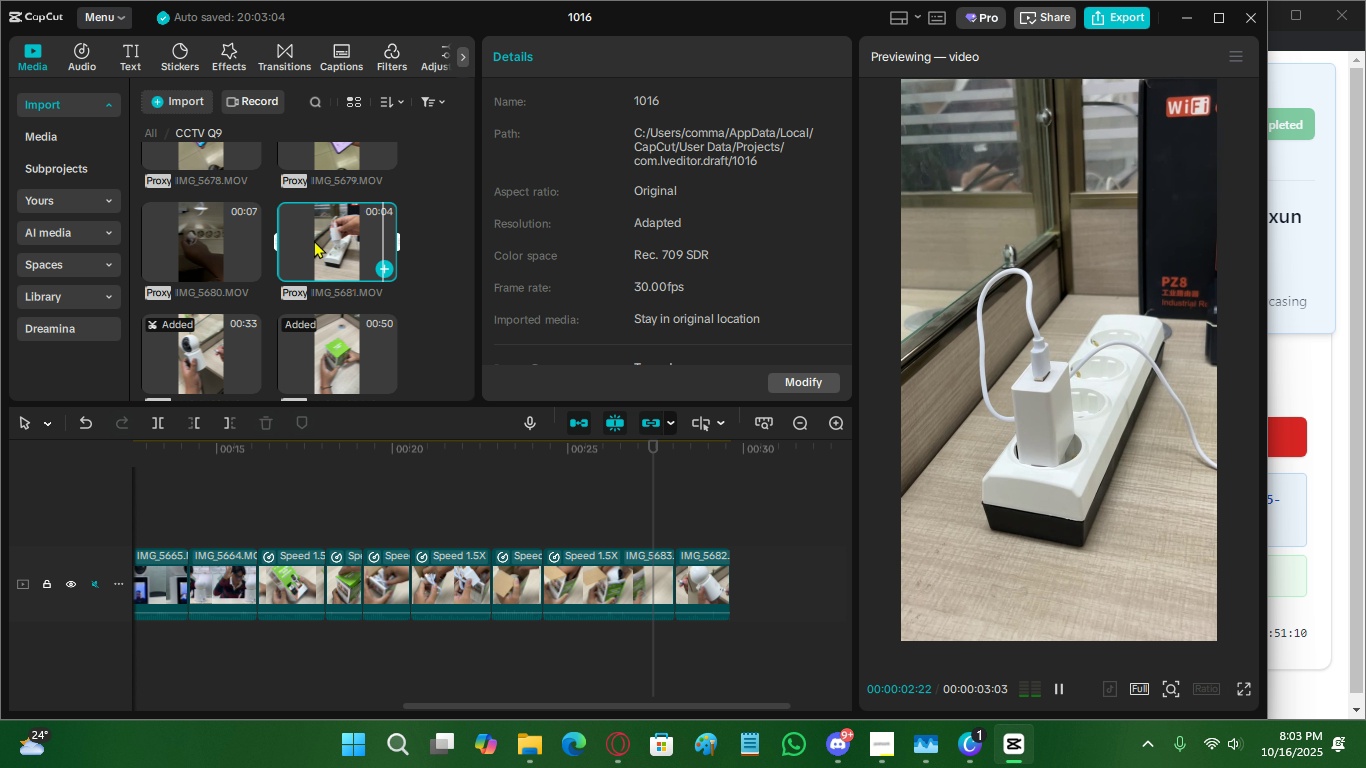 
left_click([314, 240])
 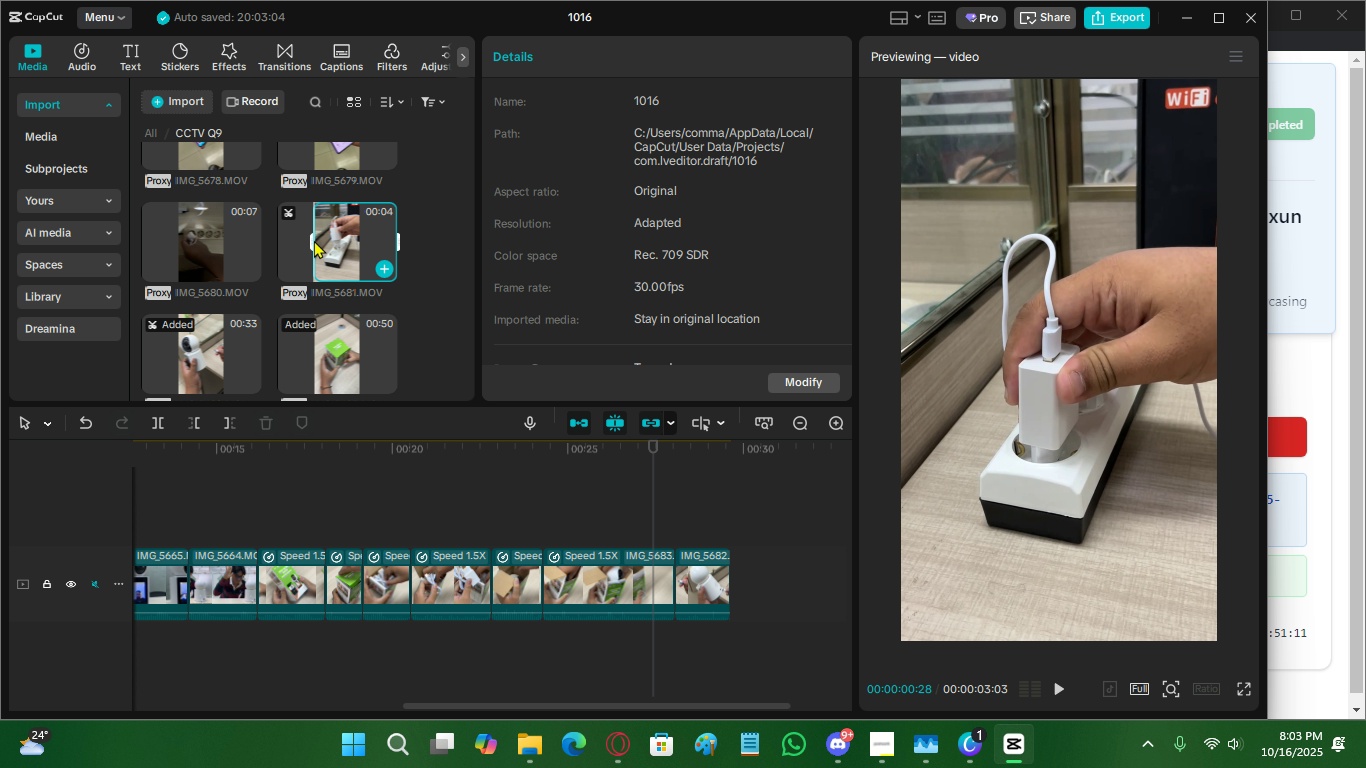 
key(I)
 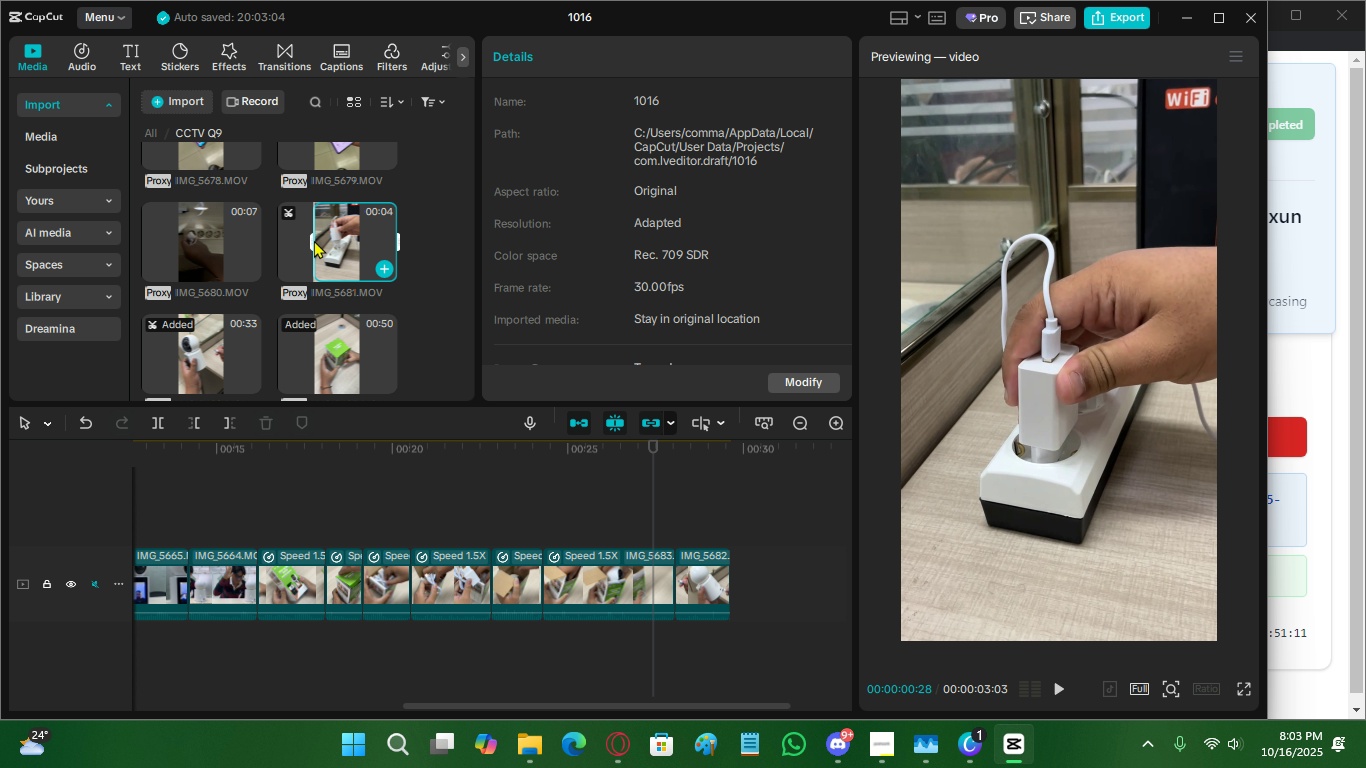 
key(Space)
 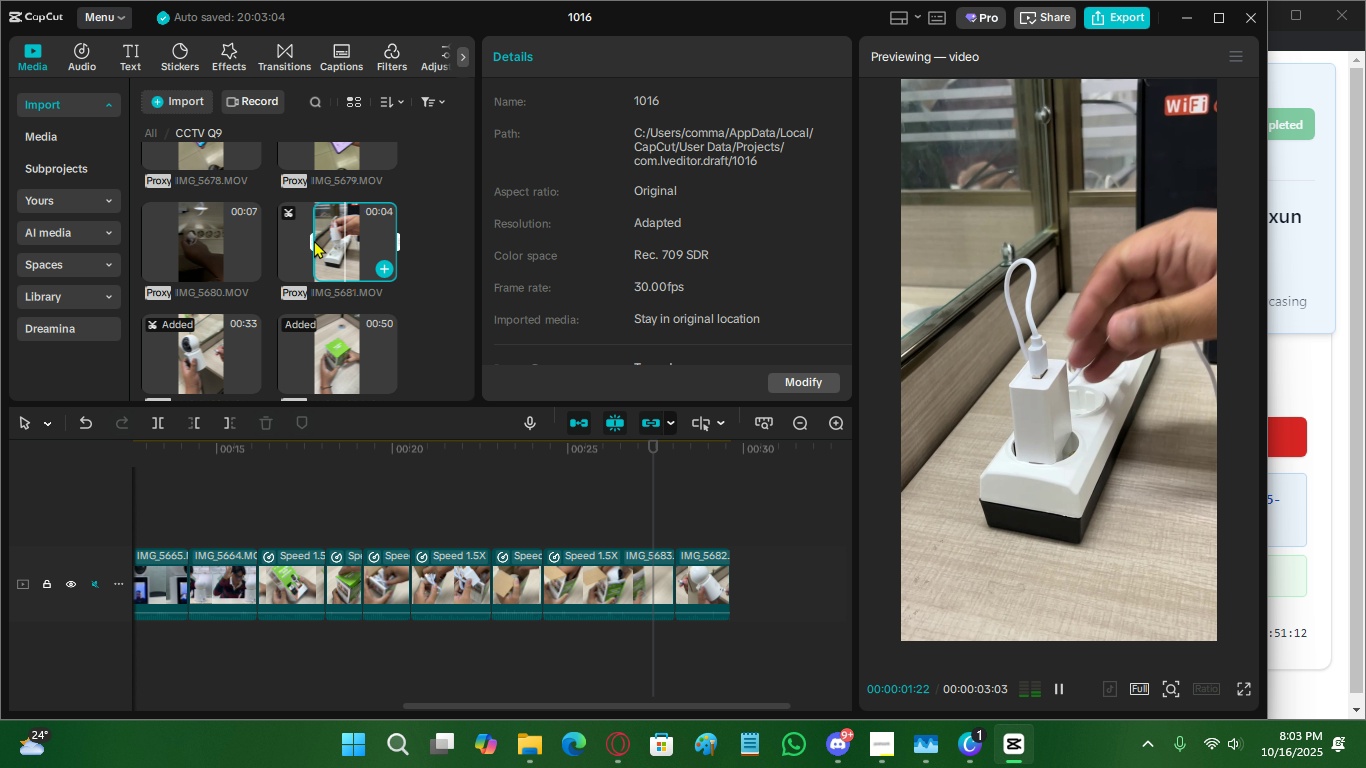 
key(Space)
 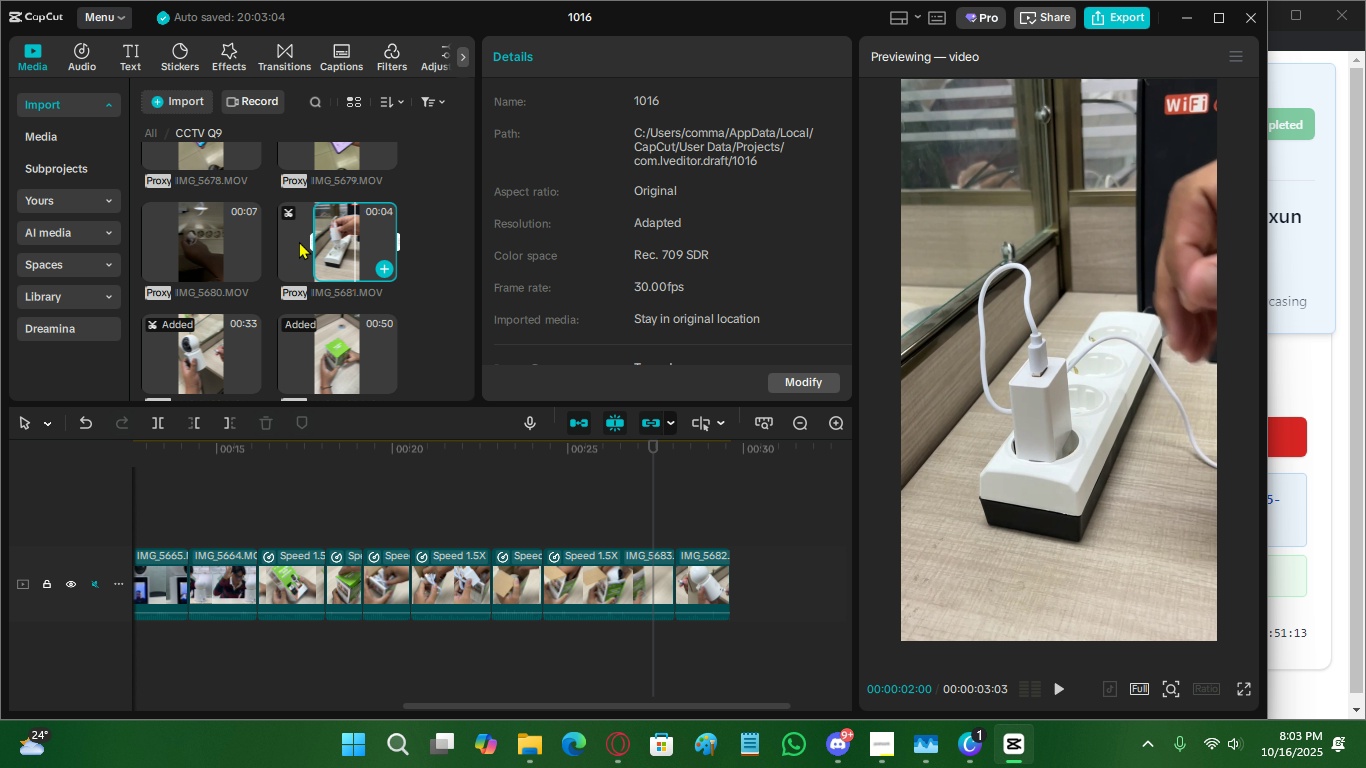 
left_click([299, 241])
 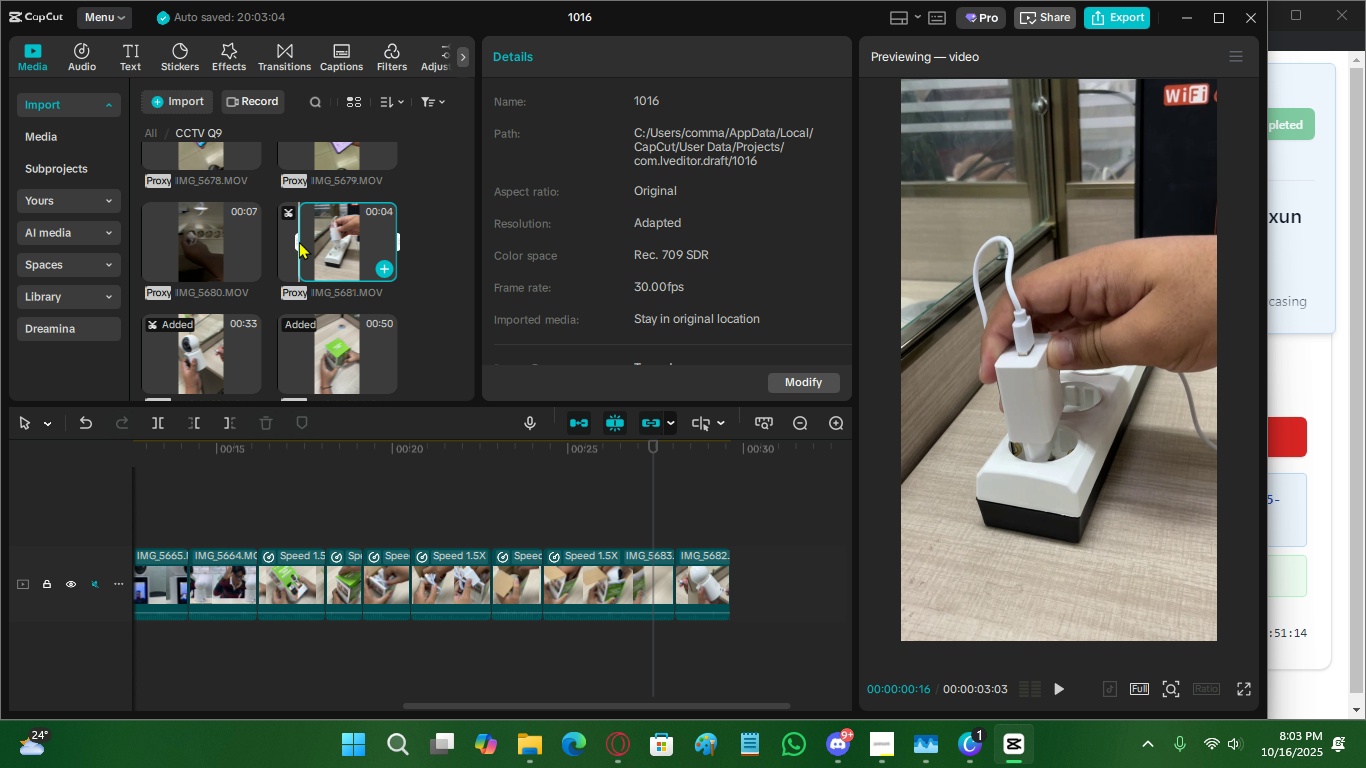 
key(I)
 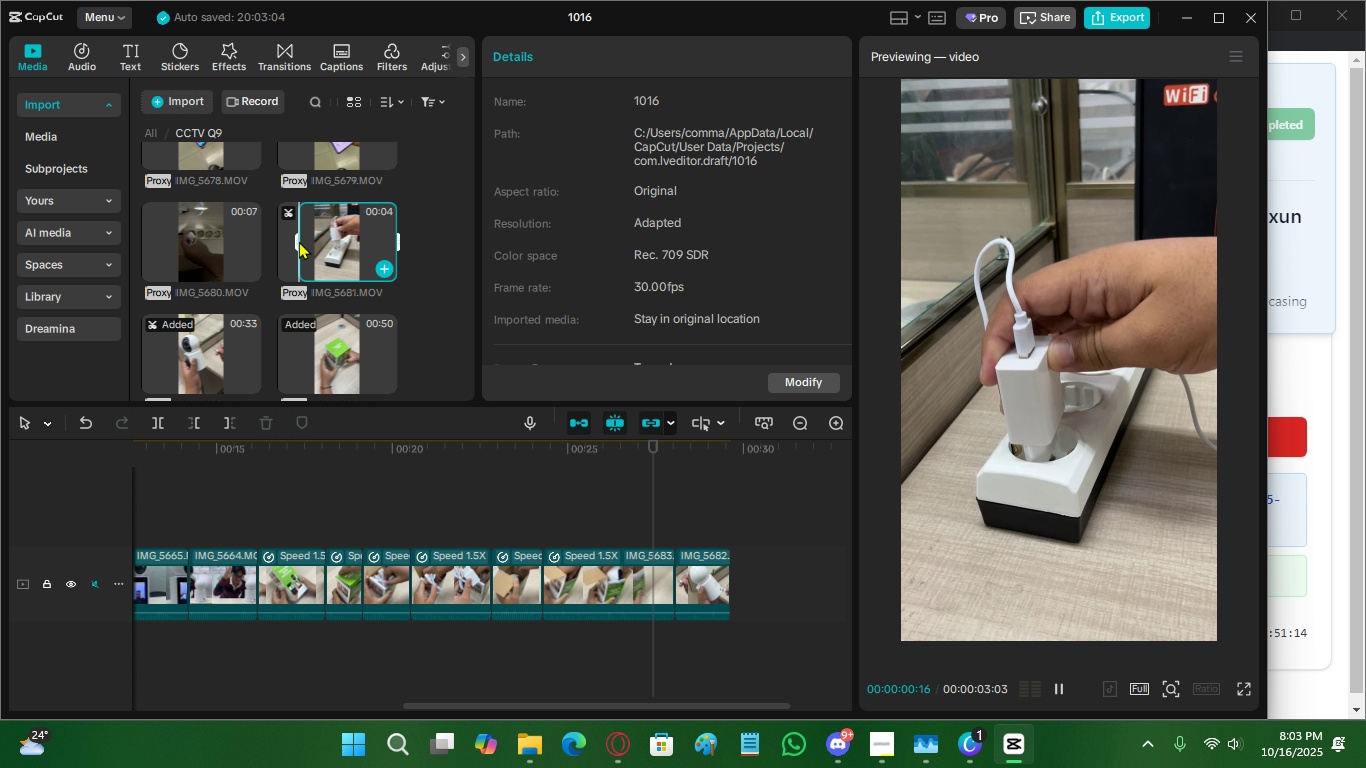 
key(Space)
 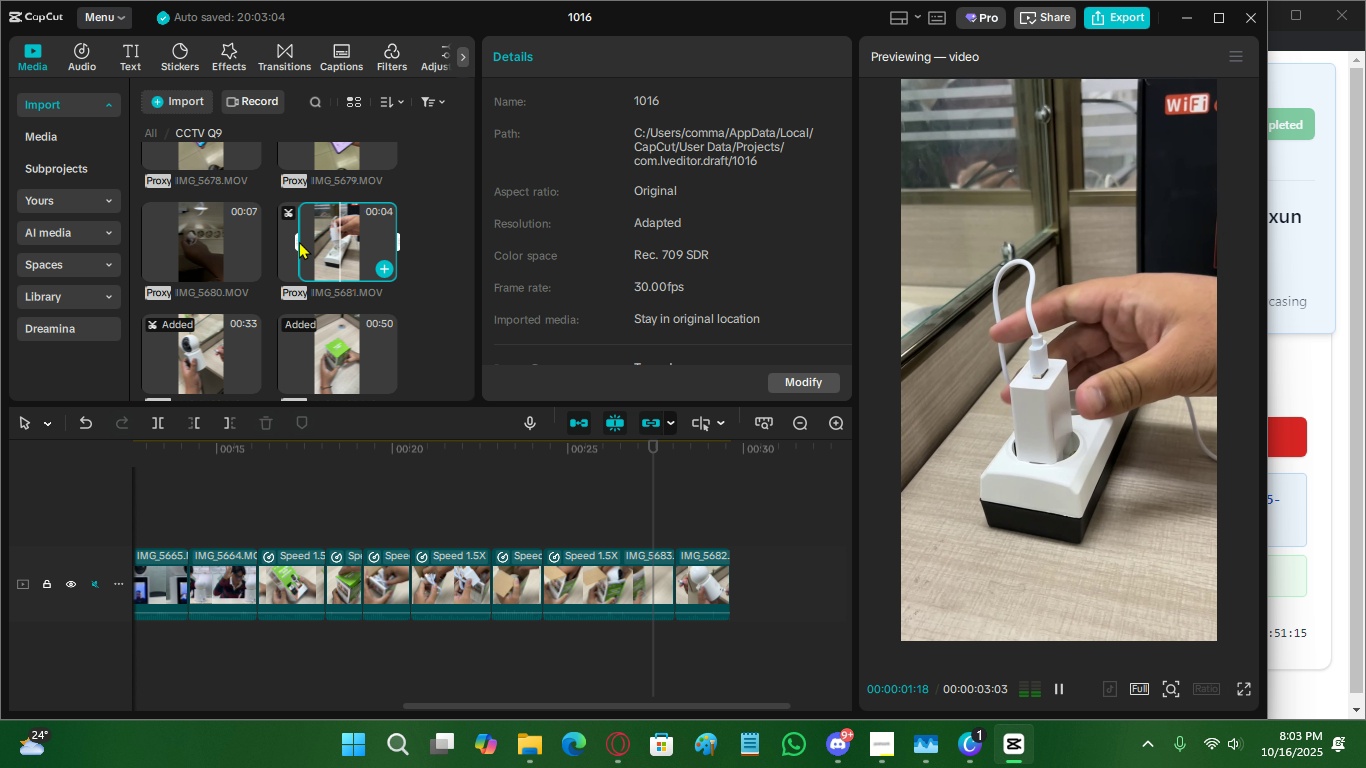 
key(Space)
 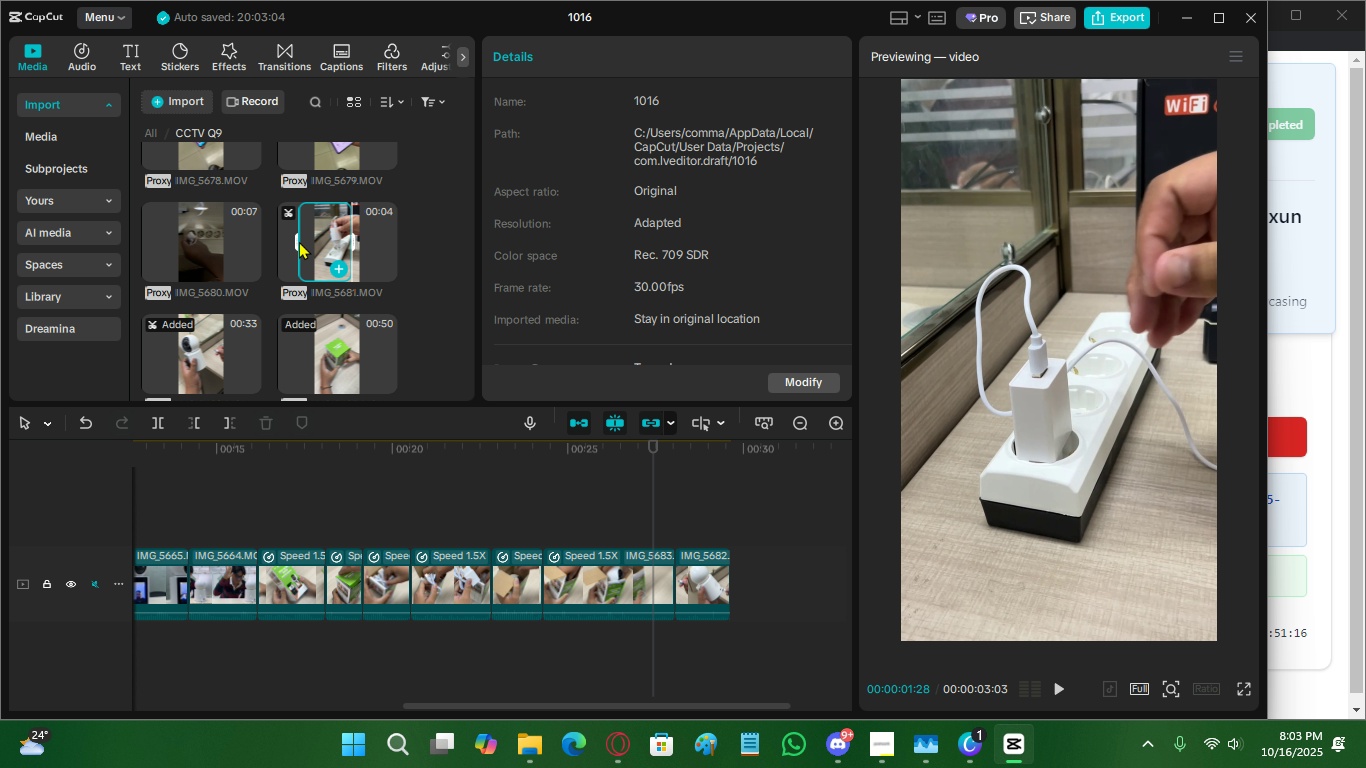 
key(O)
 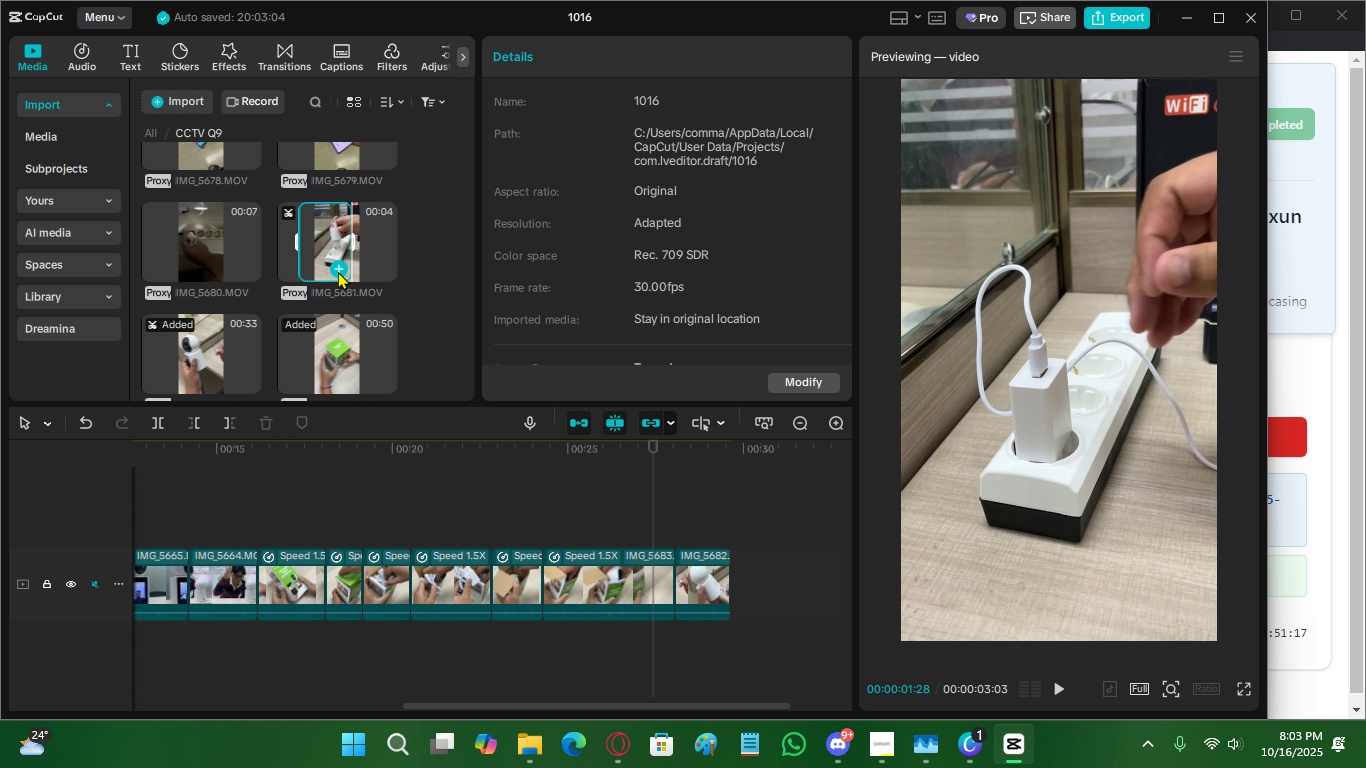 
left_click([338, 271])
 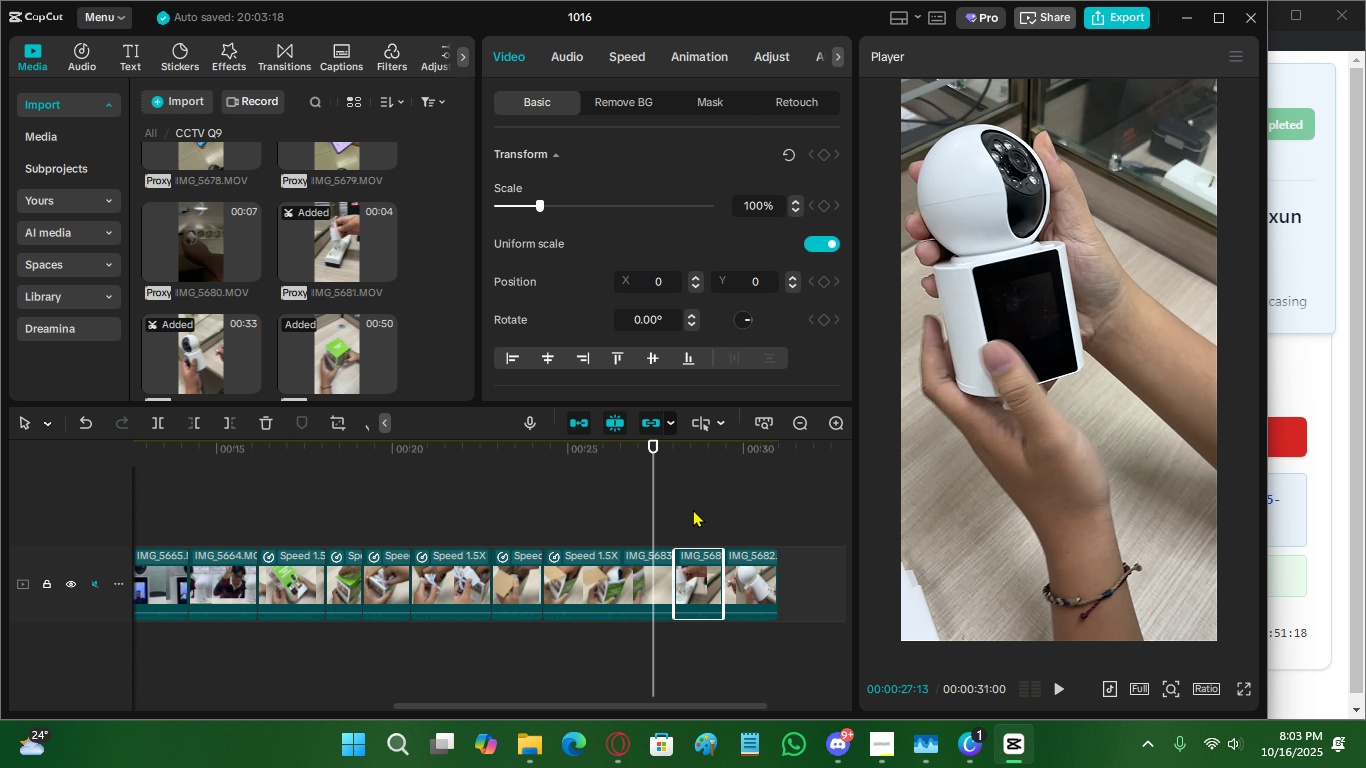 
key(Space)
 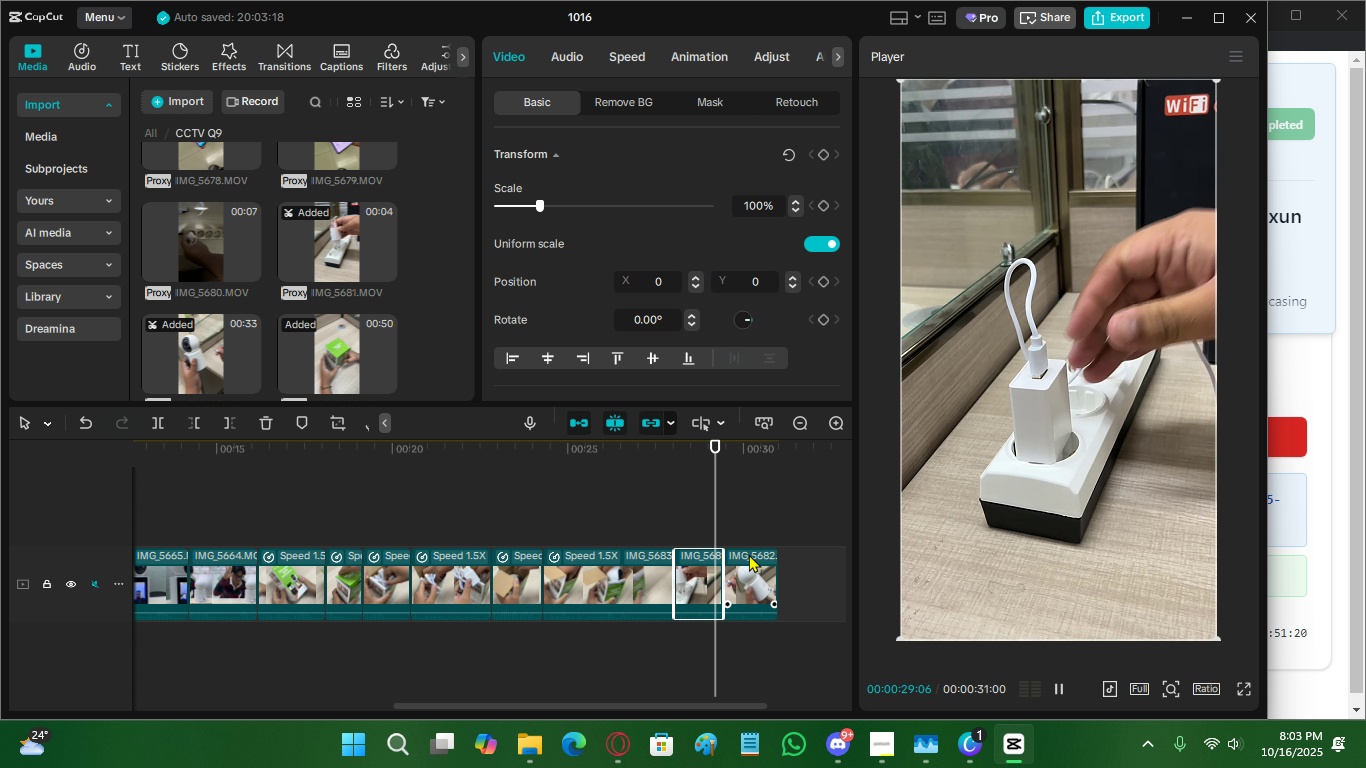 
key(Space)
 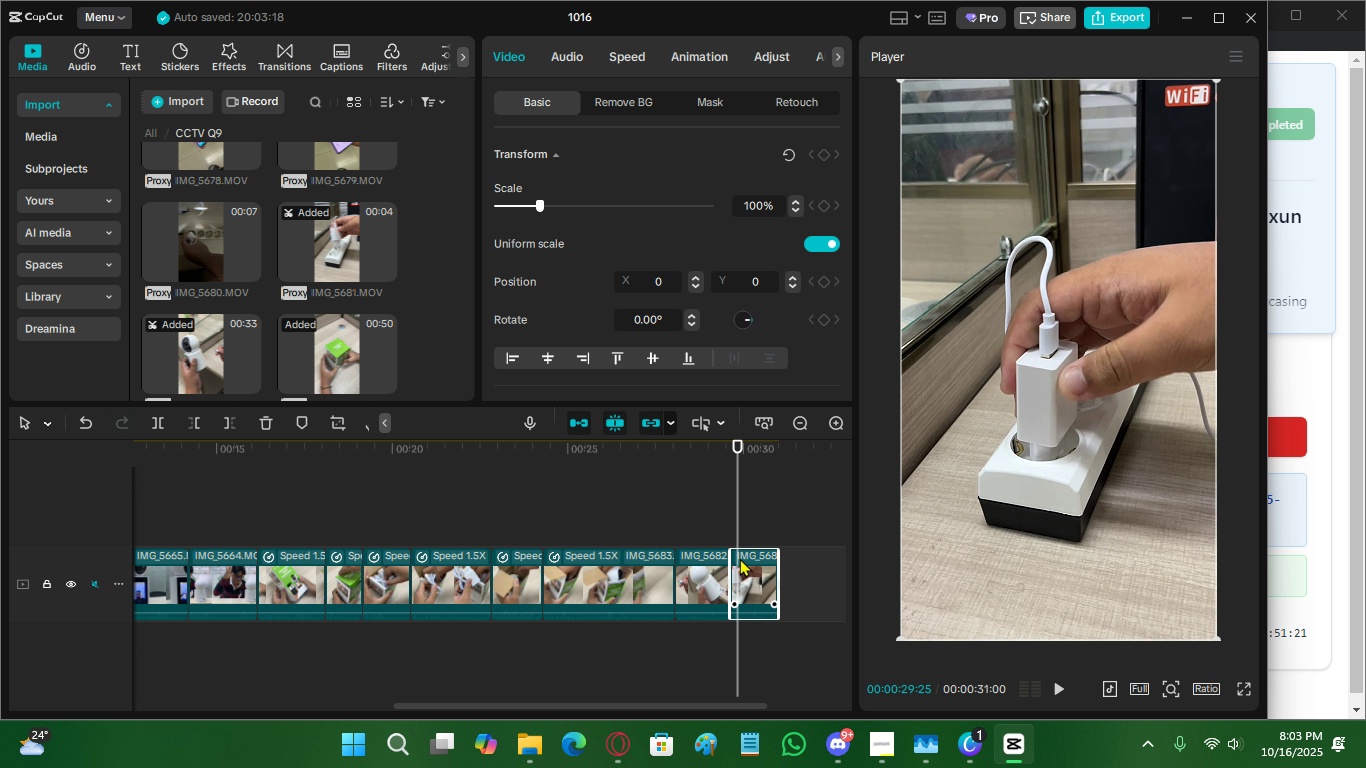 
left_click([664, 496])
 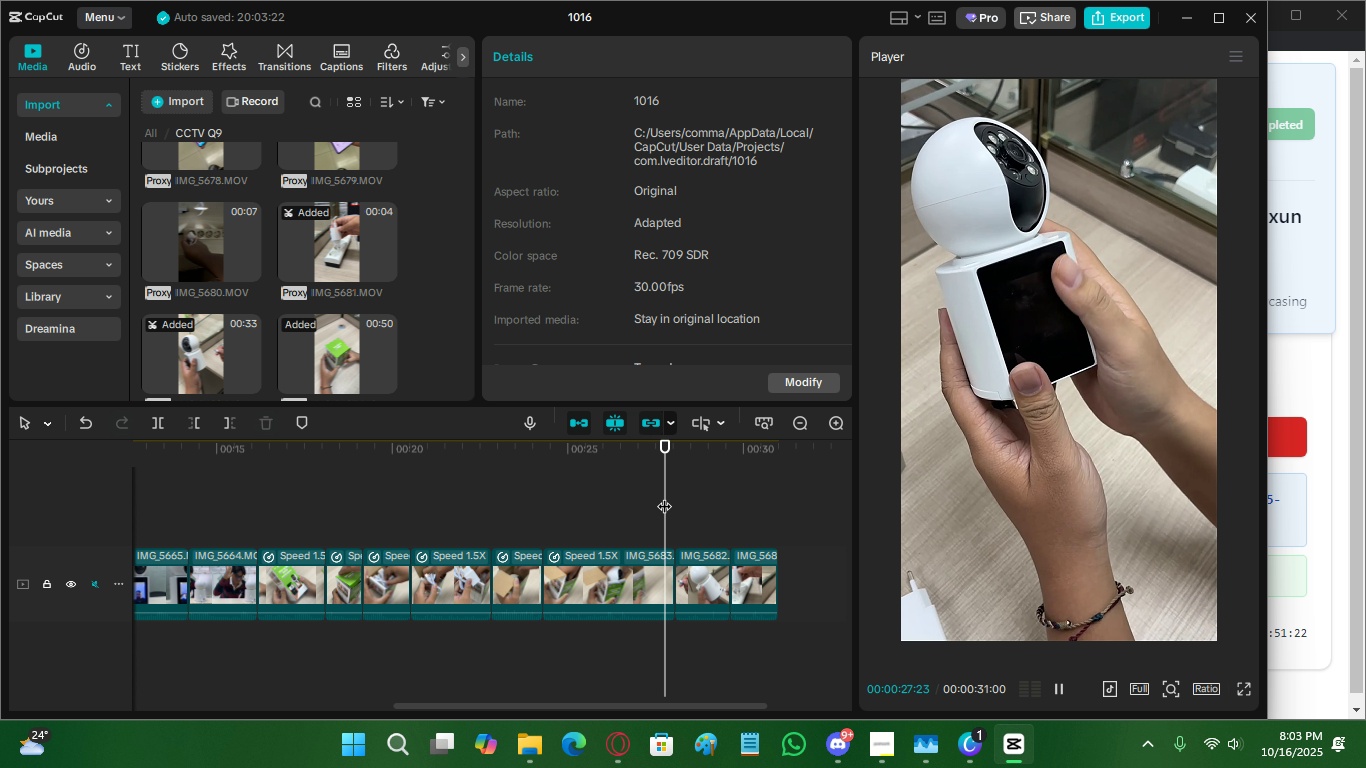 
key(Space)
 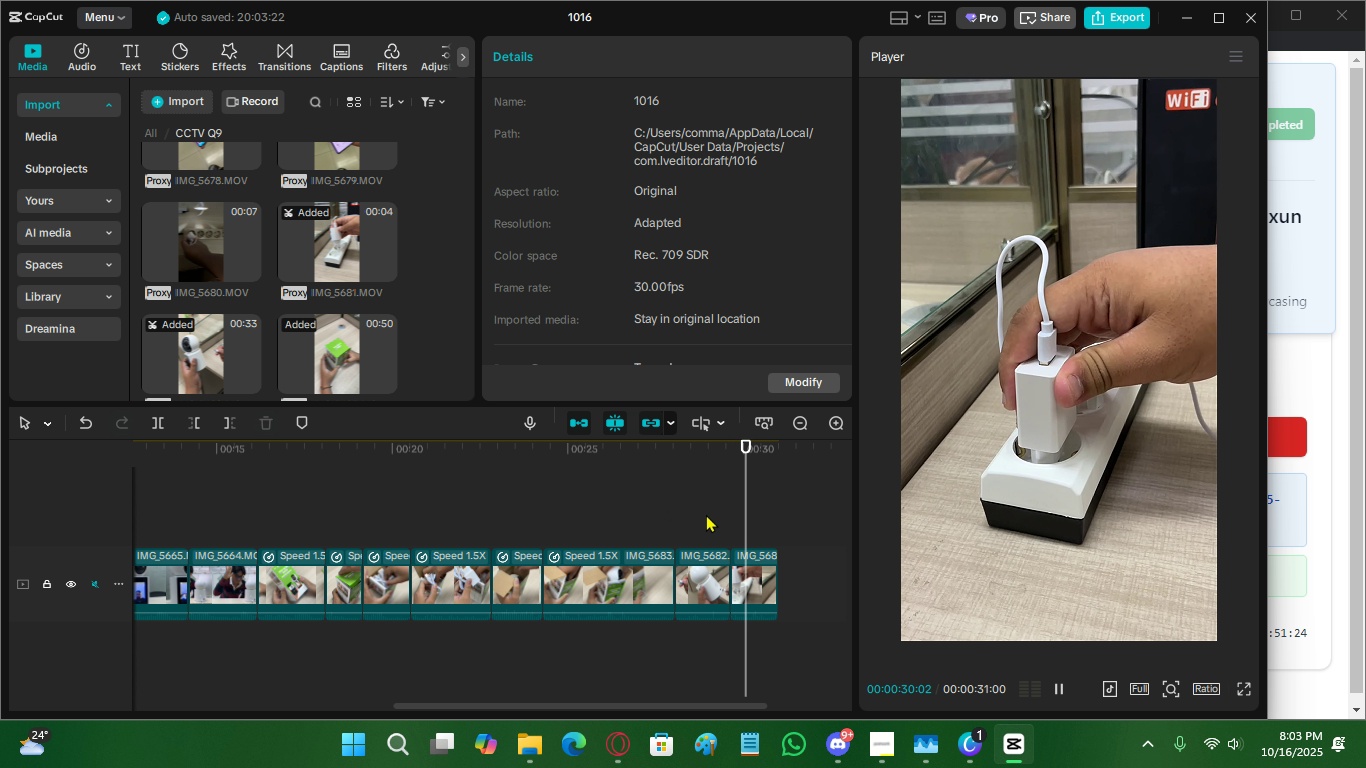 
key(Space)
 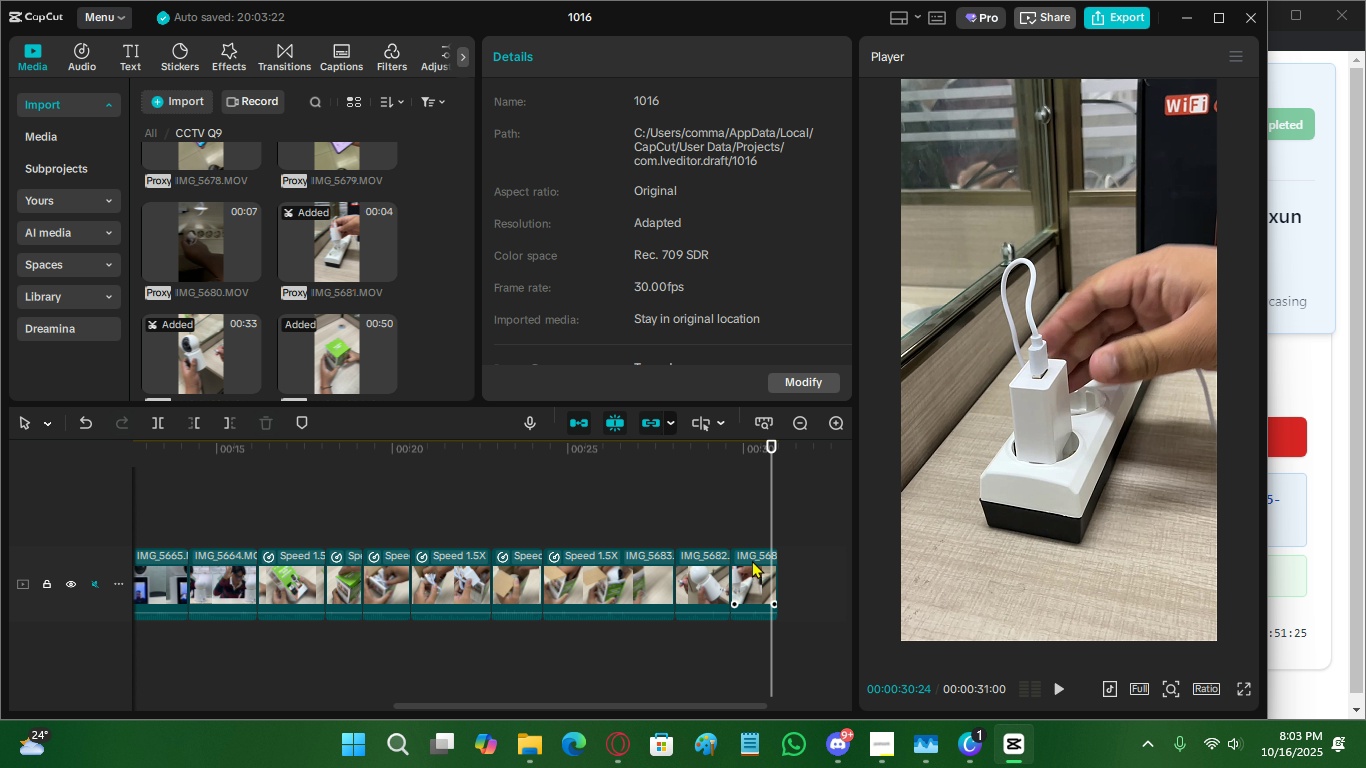 
key(Space)
 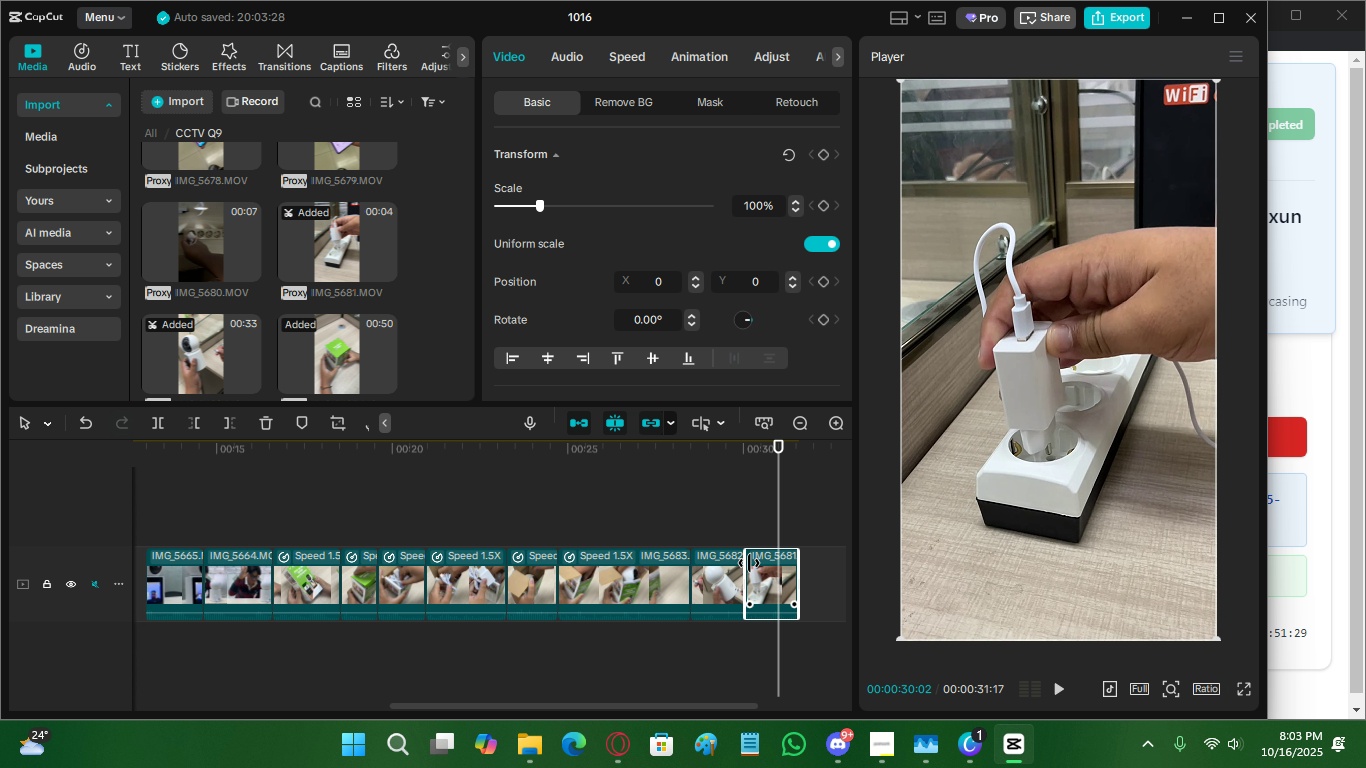 
left_click([714, 527])
 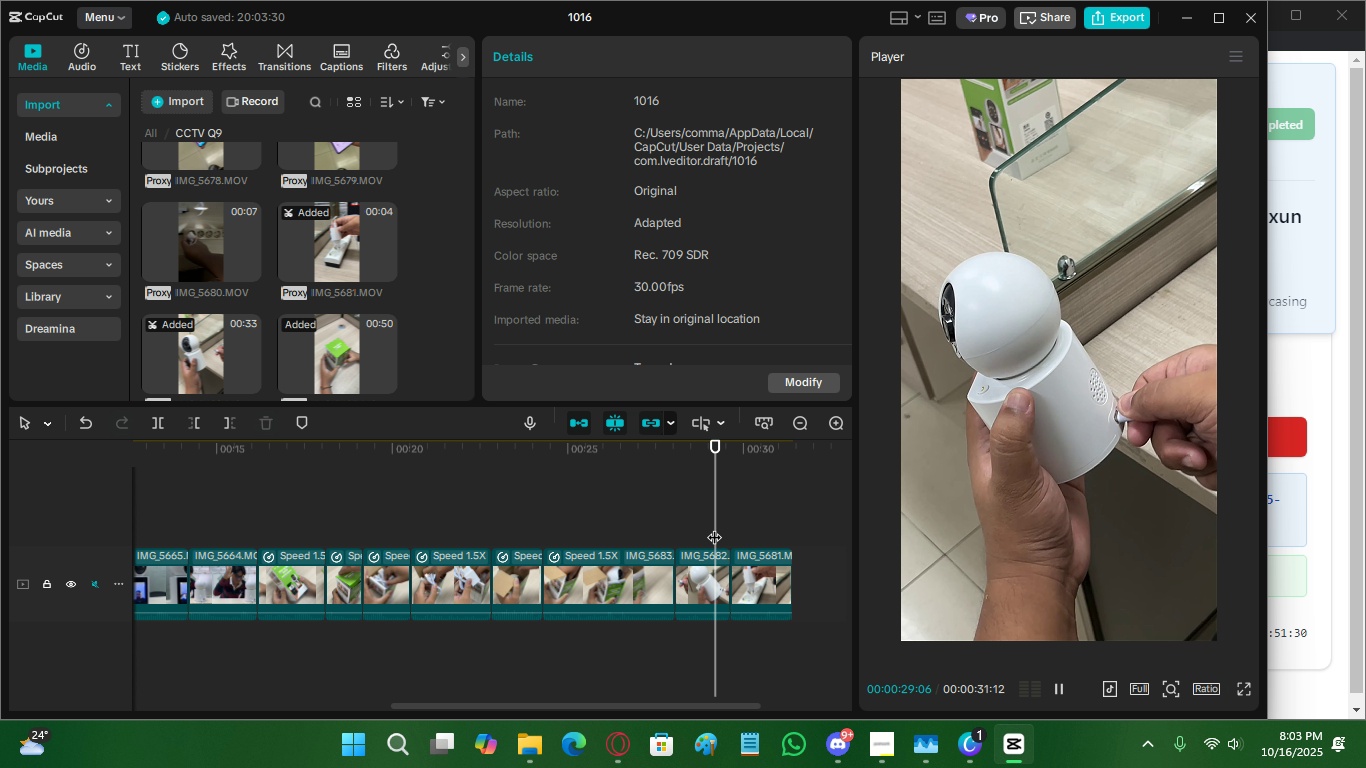 
key(Space)
 